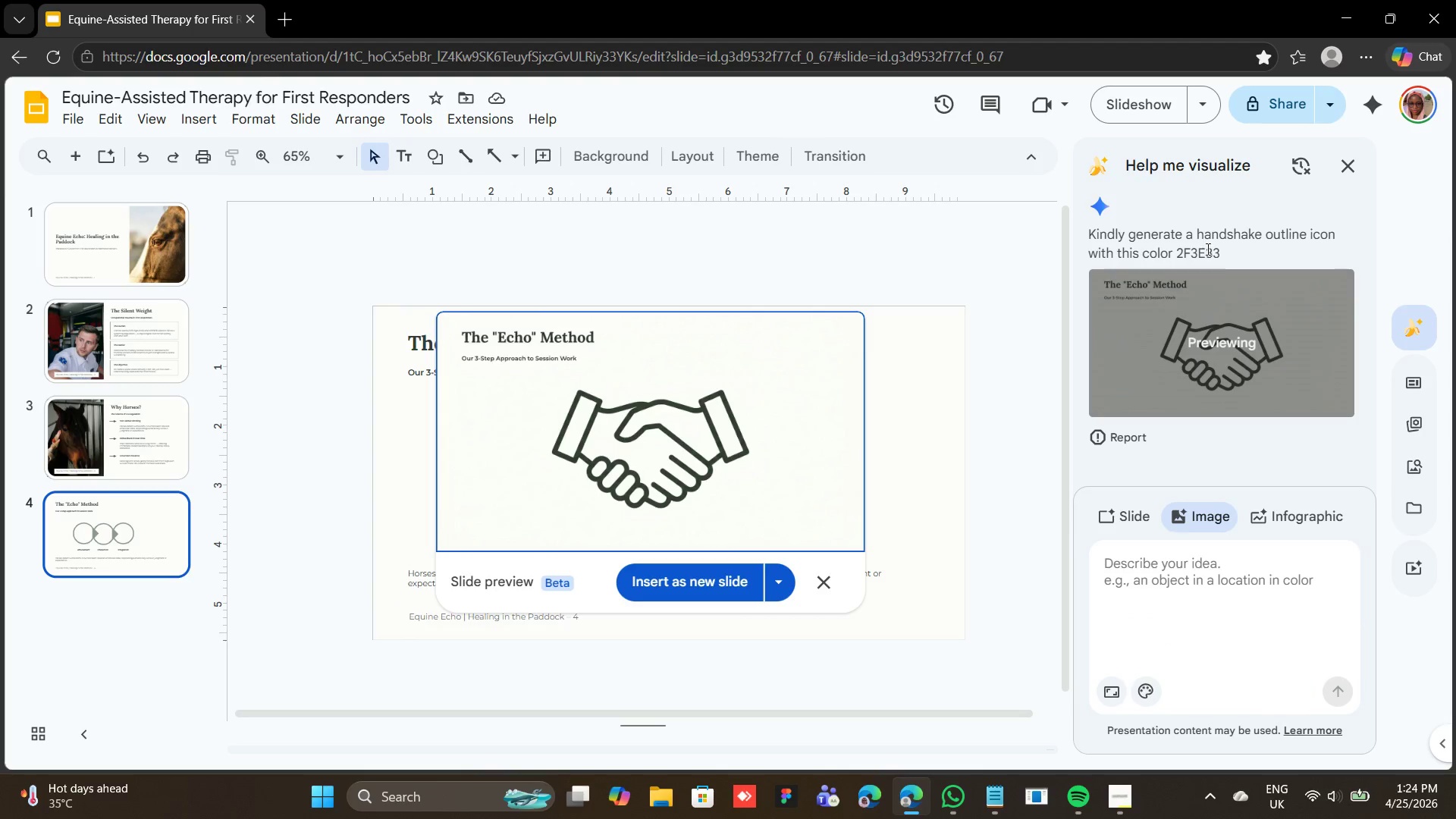 
left_click_drag(start_coordinate=[1227, 253], to_coordinate=[1090, 230])
 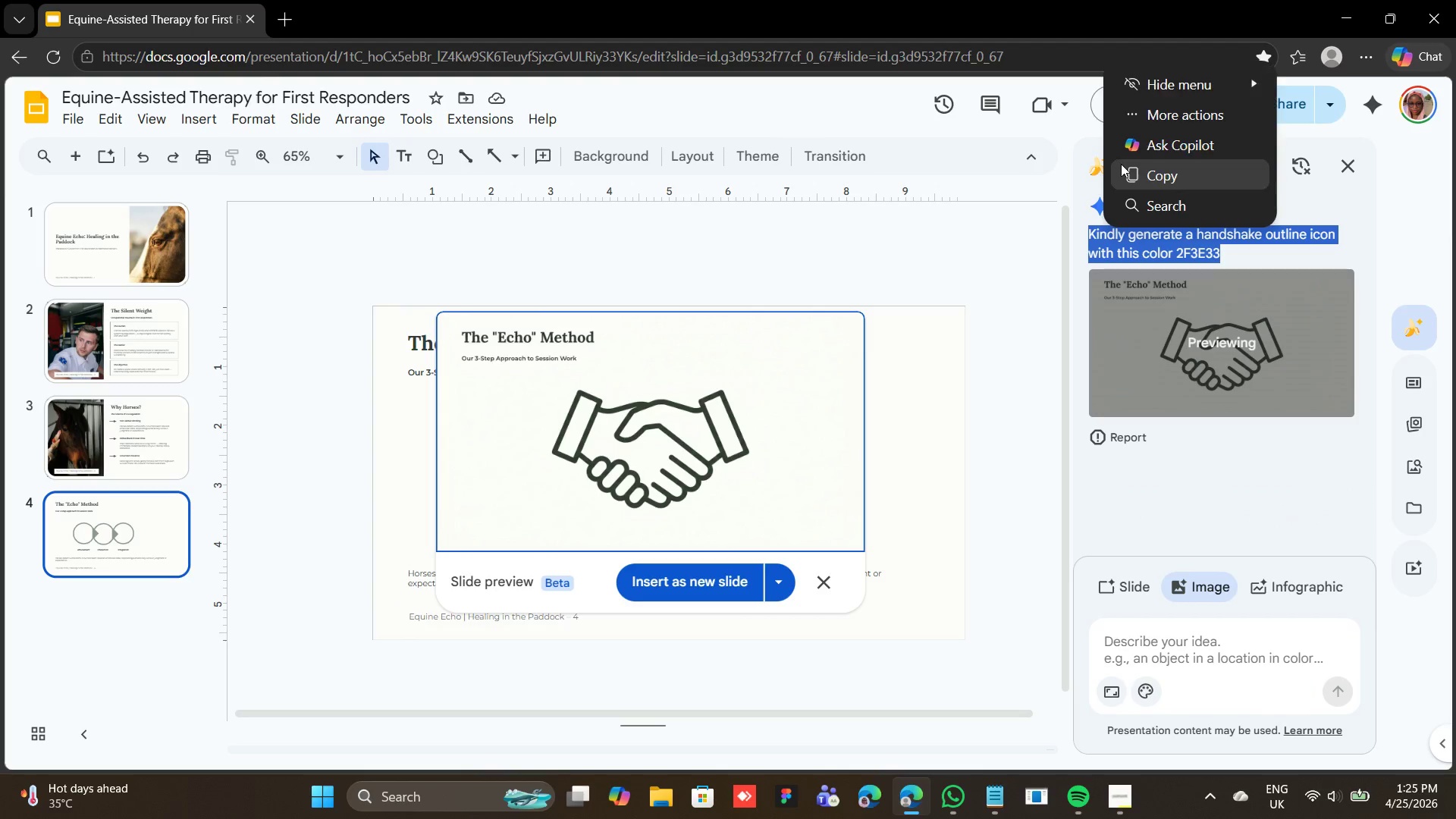 
left_click([1122, 164])
 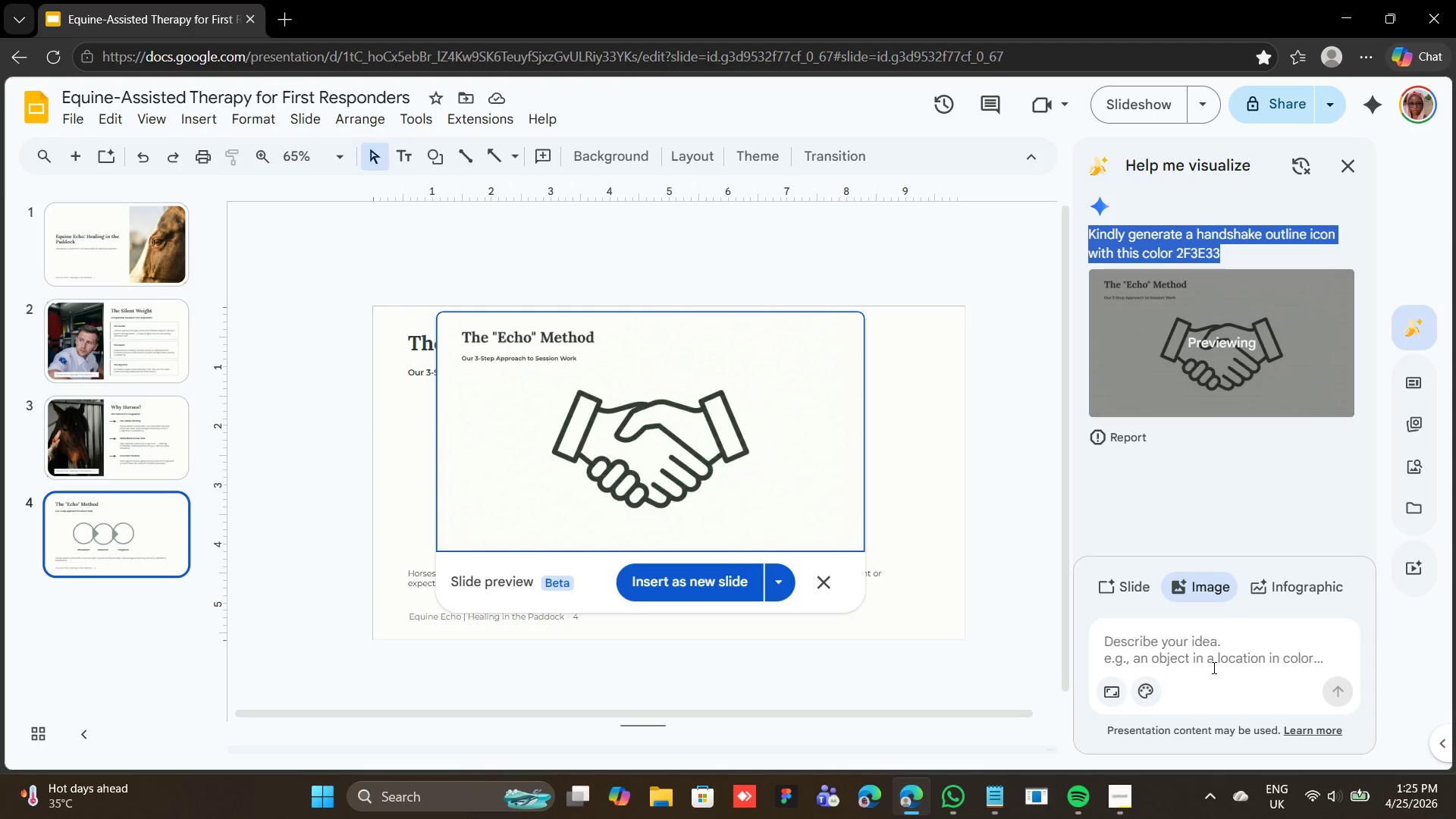 
left_click([1217, 639])
 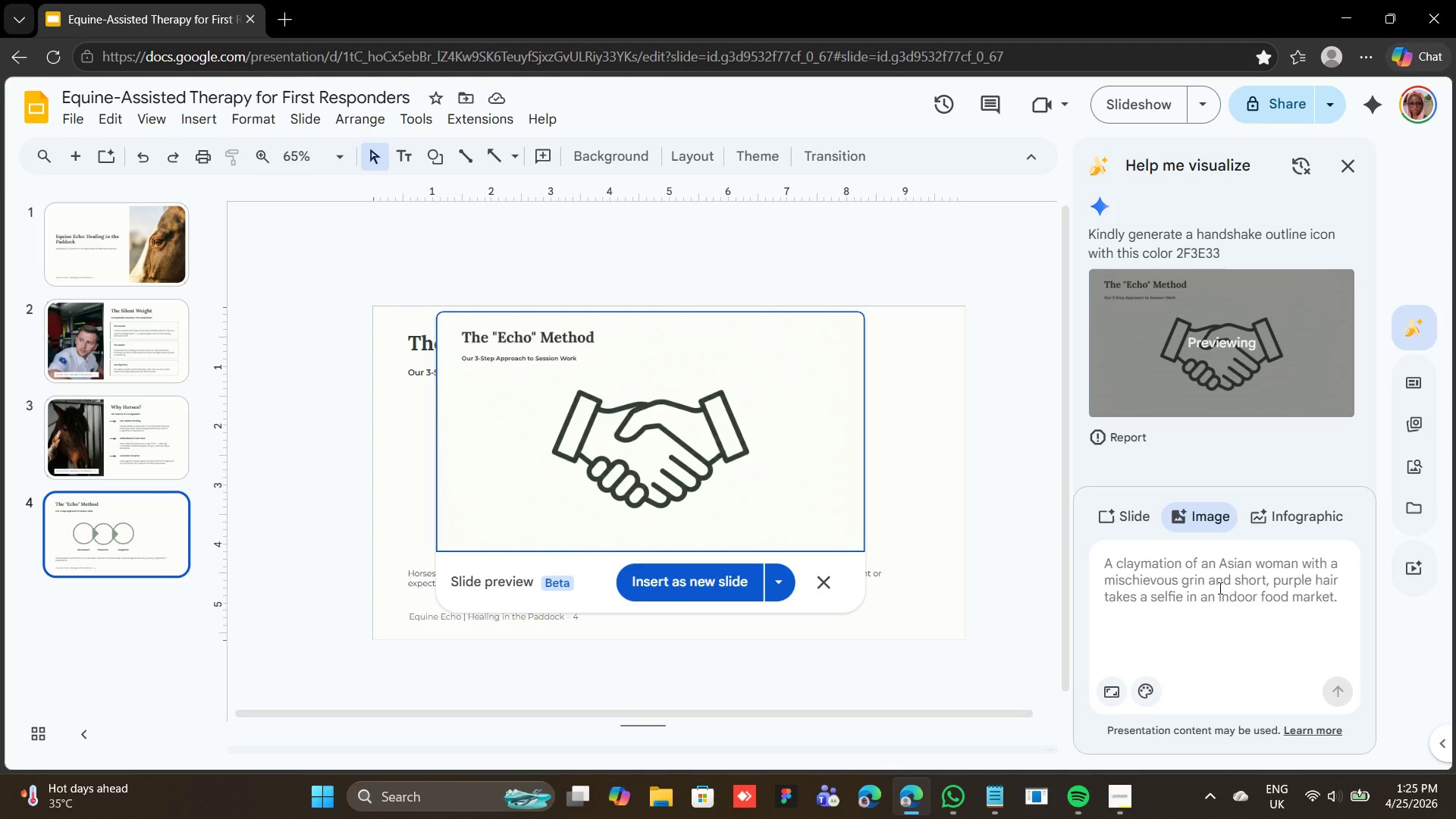 
right_click([1219, 588])
 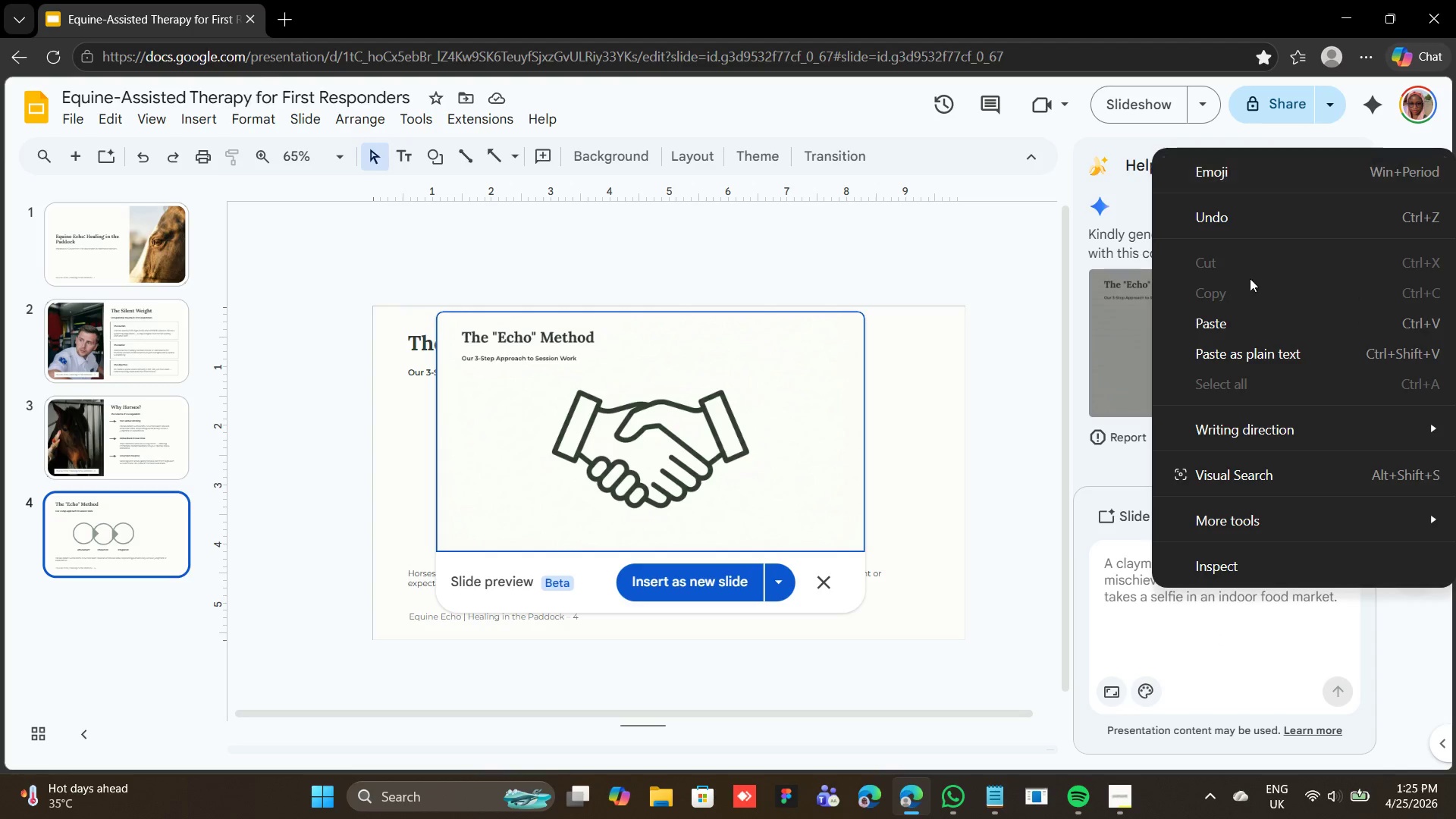 
left_click([1262, 327])
 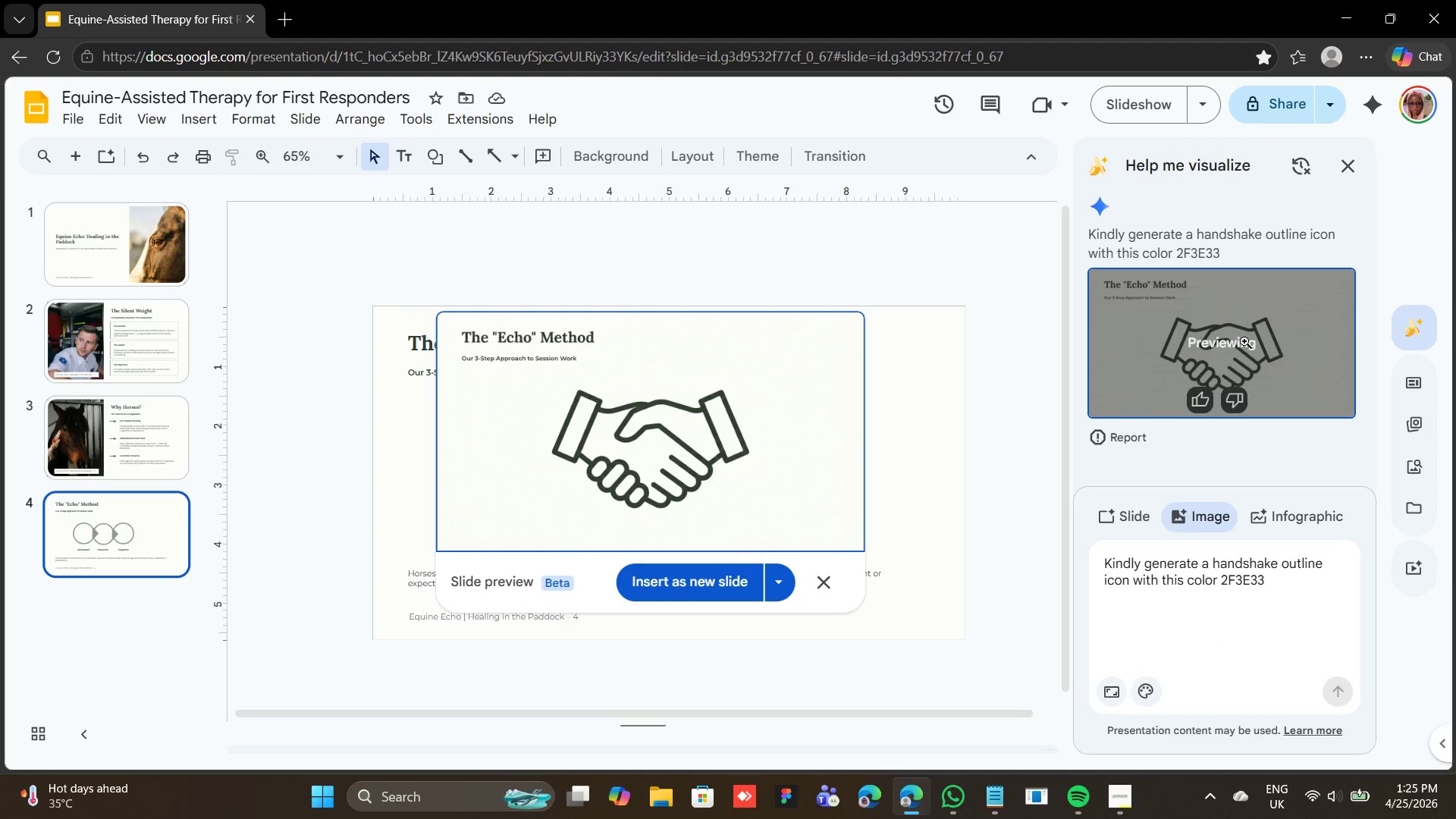 
key(Enter)
 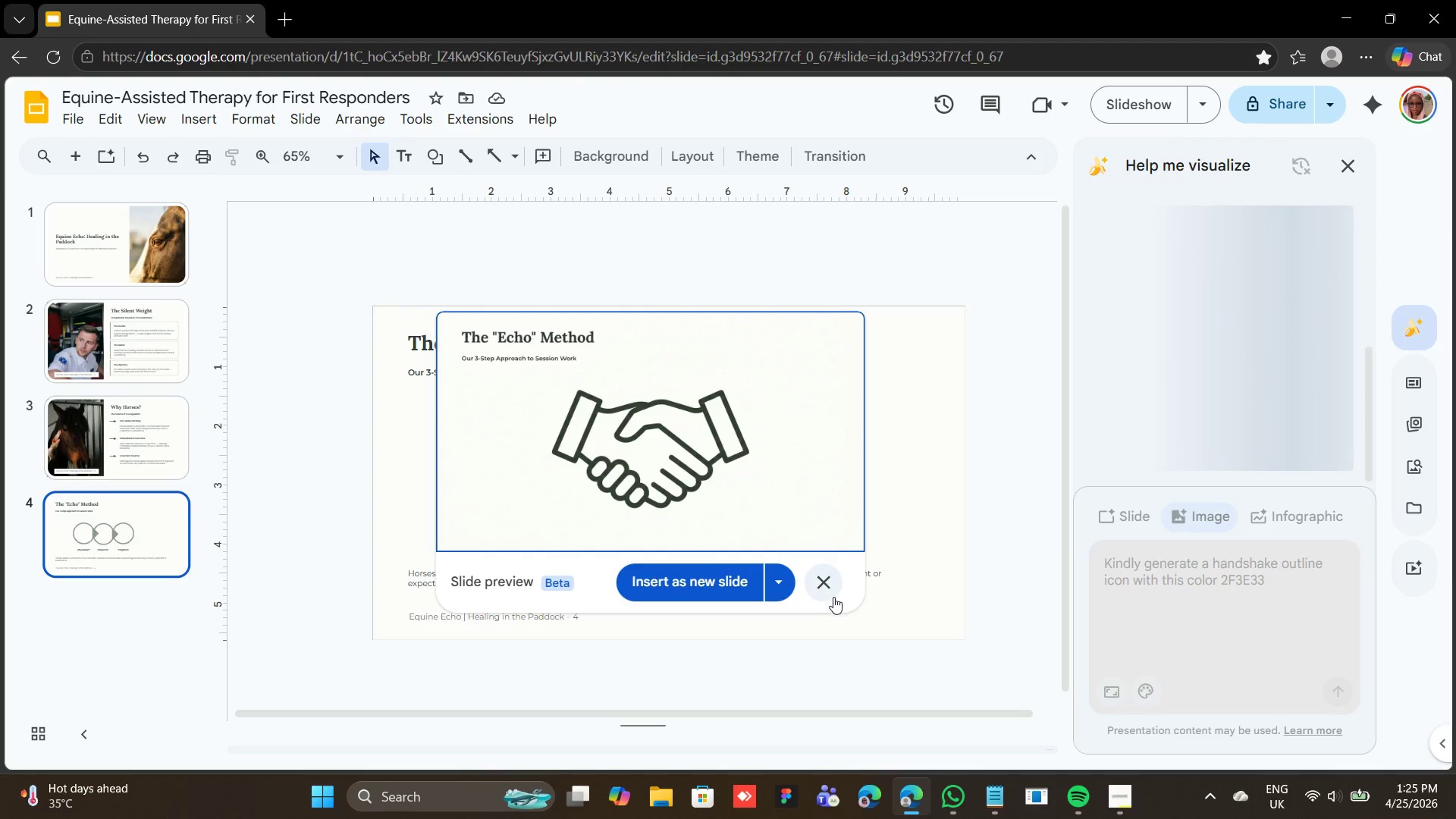 
left_click([824, 588])
 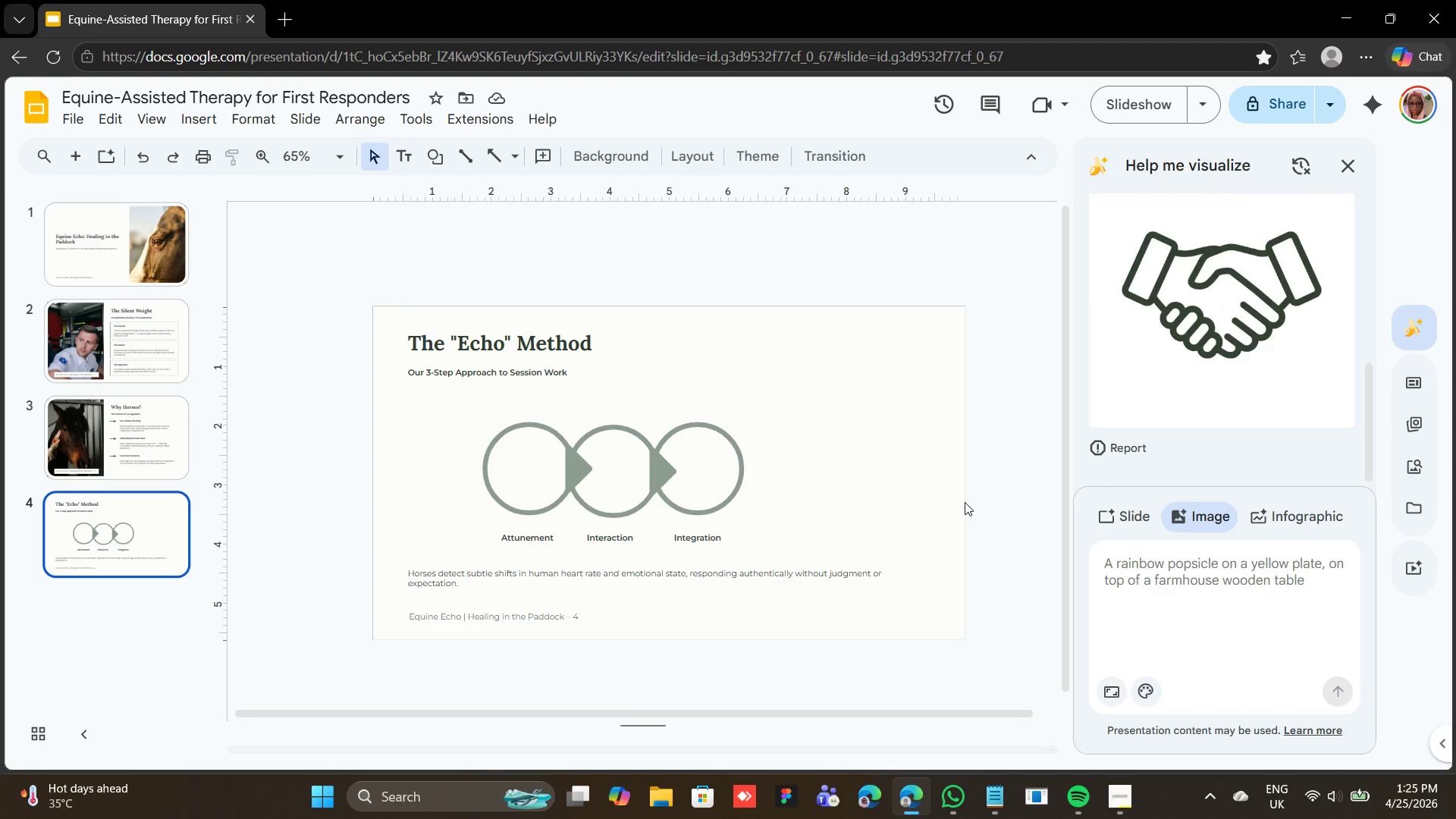 
wait(21.81)
 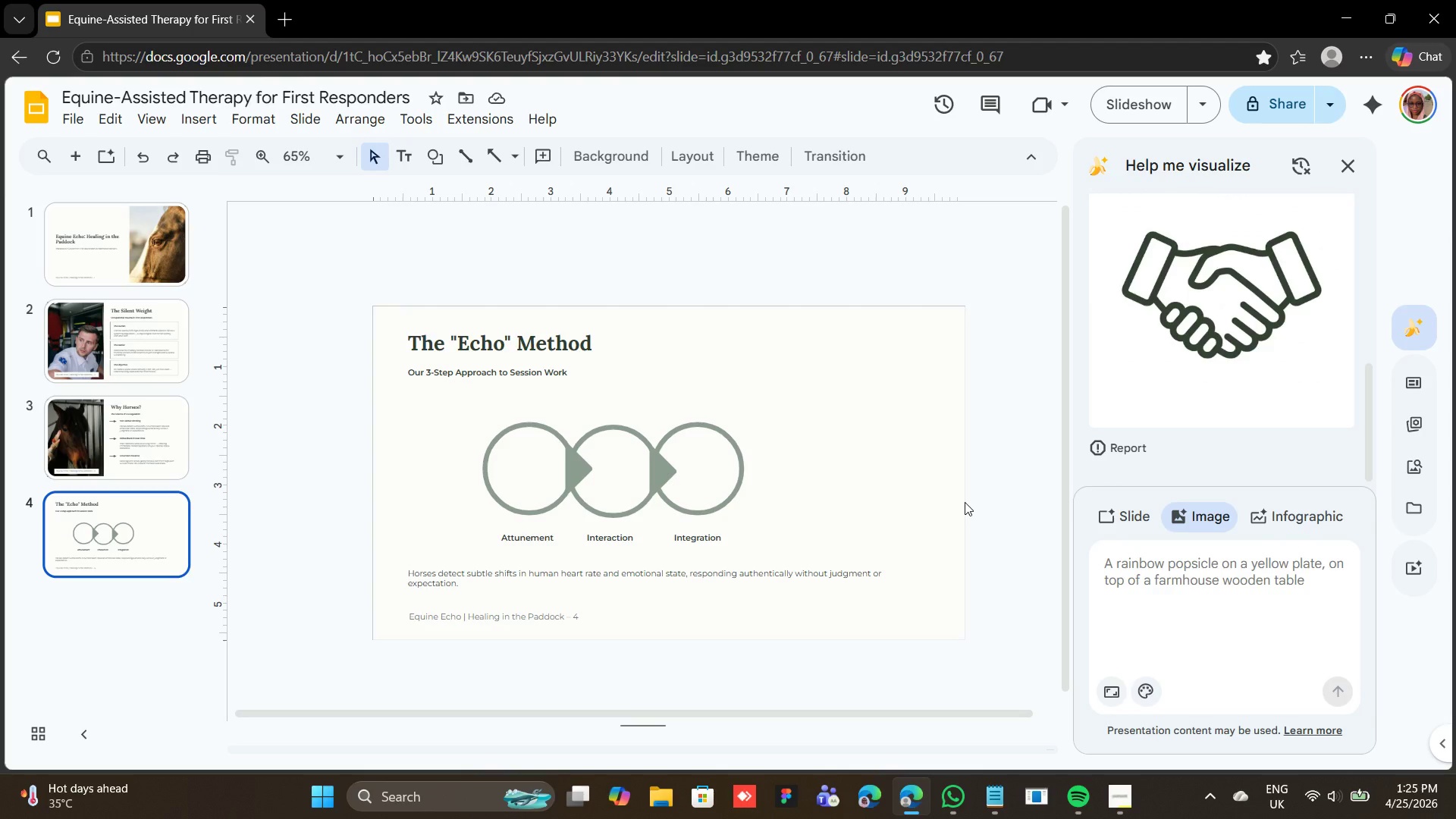 
mouse_move([1222, 337])
 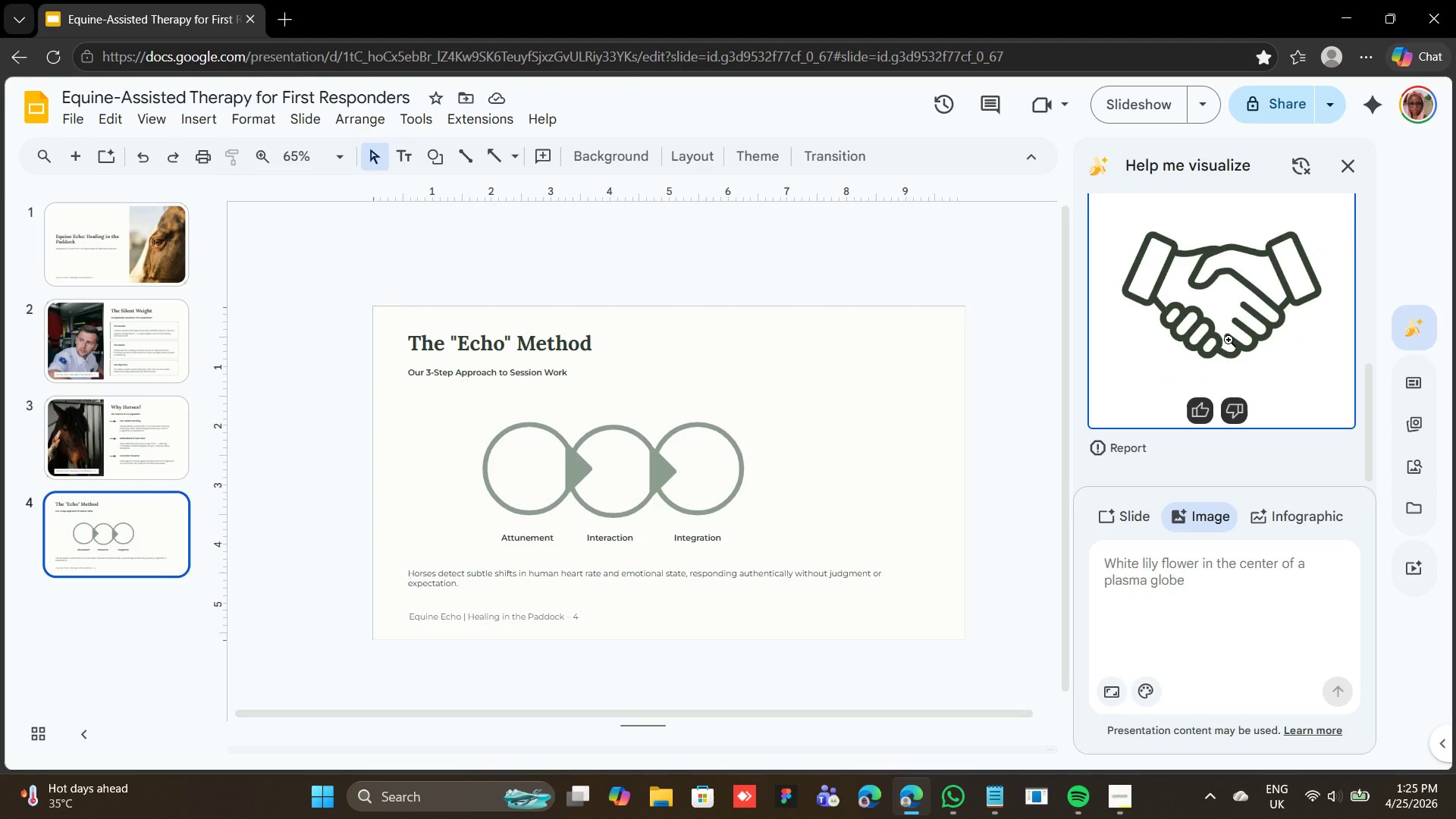 
left_click_drag(start_coordinate=[1237, 333], to_coordinate=[540, 513])
 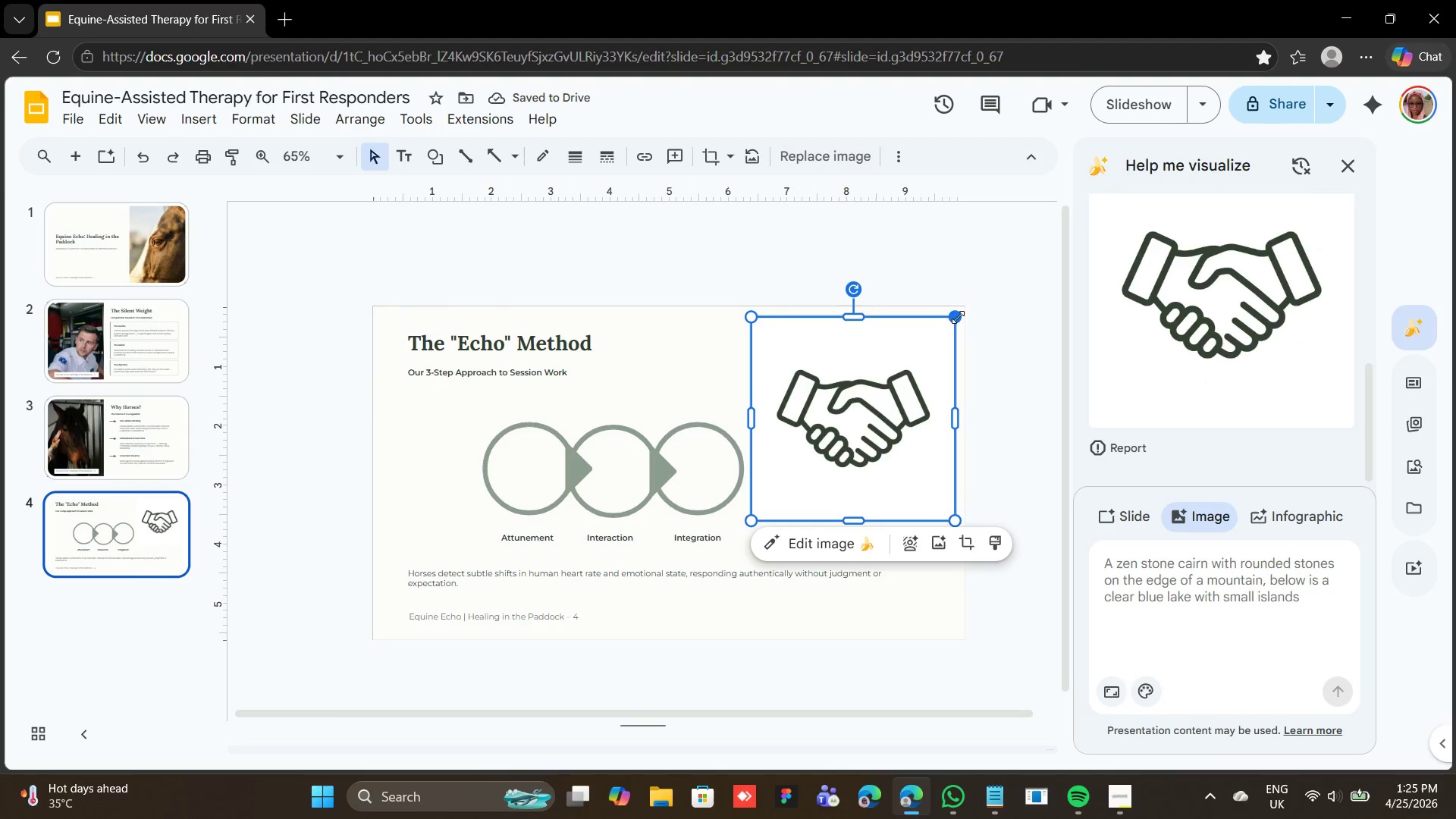 
hold_key(key=ShiftLeft, duration=2.47)
left_click_drag(start_coordinate=[959, 315], to_coordinate=[785, 495])
 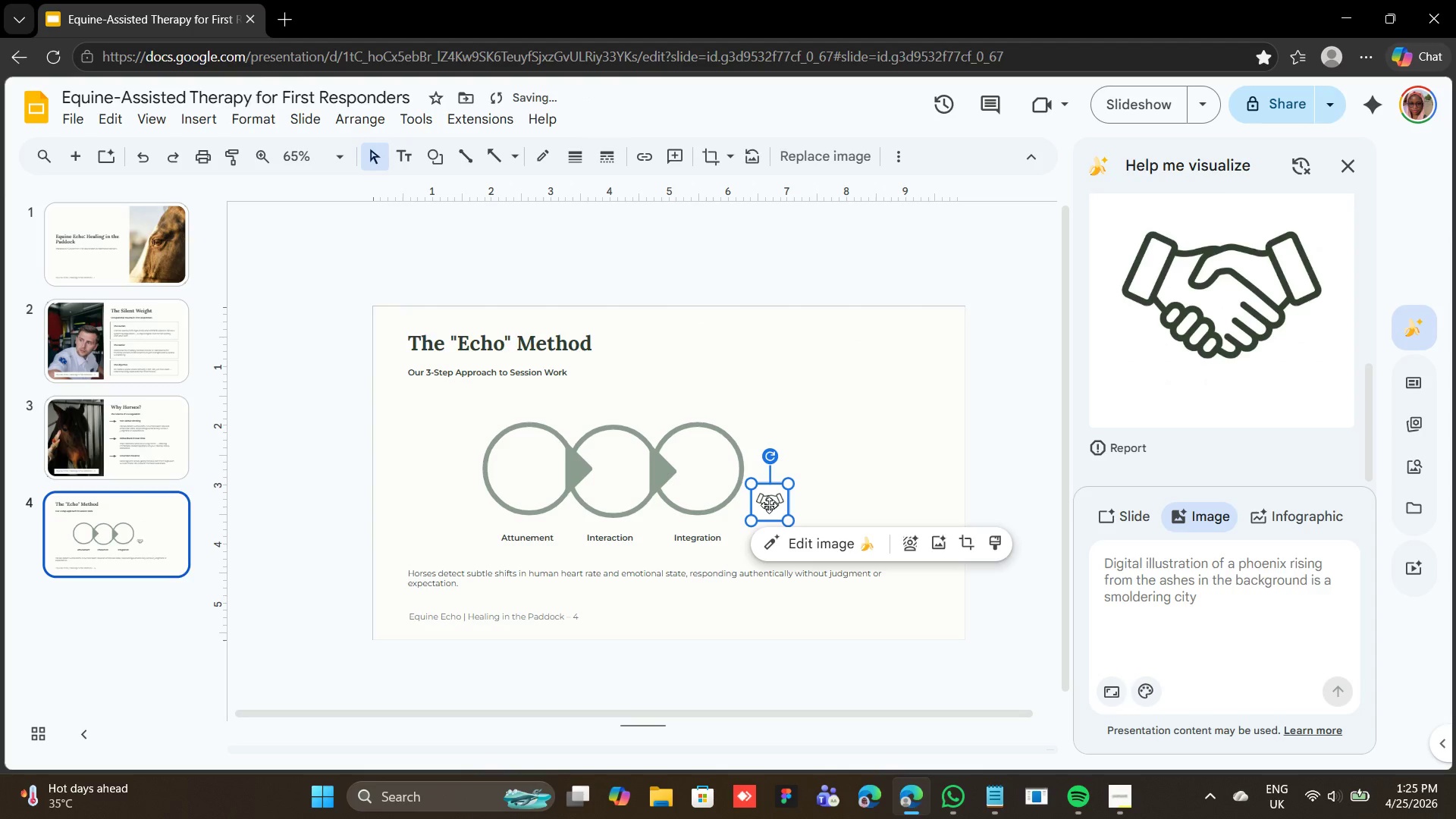 
left_click_drag(start_coordinate=[769, 505], to_coordinate=[529, 474])
 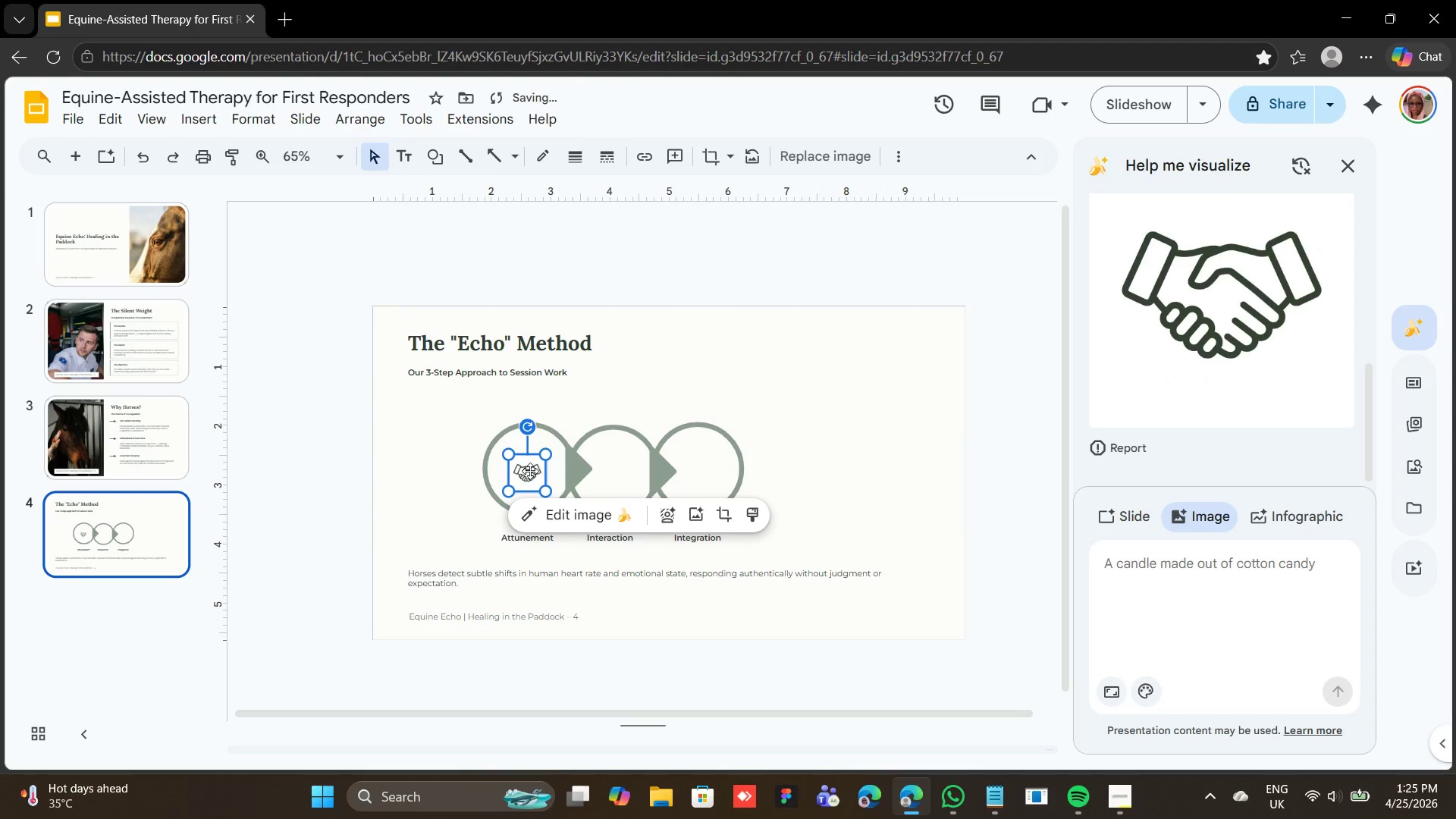 
left_click_drag(start_coordinate=[530, 470], to_coordinate=[532, 466])
 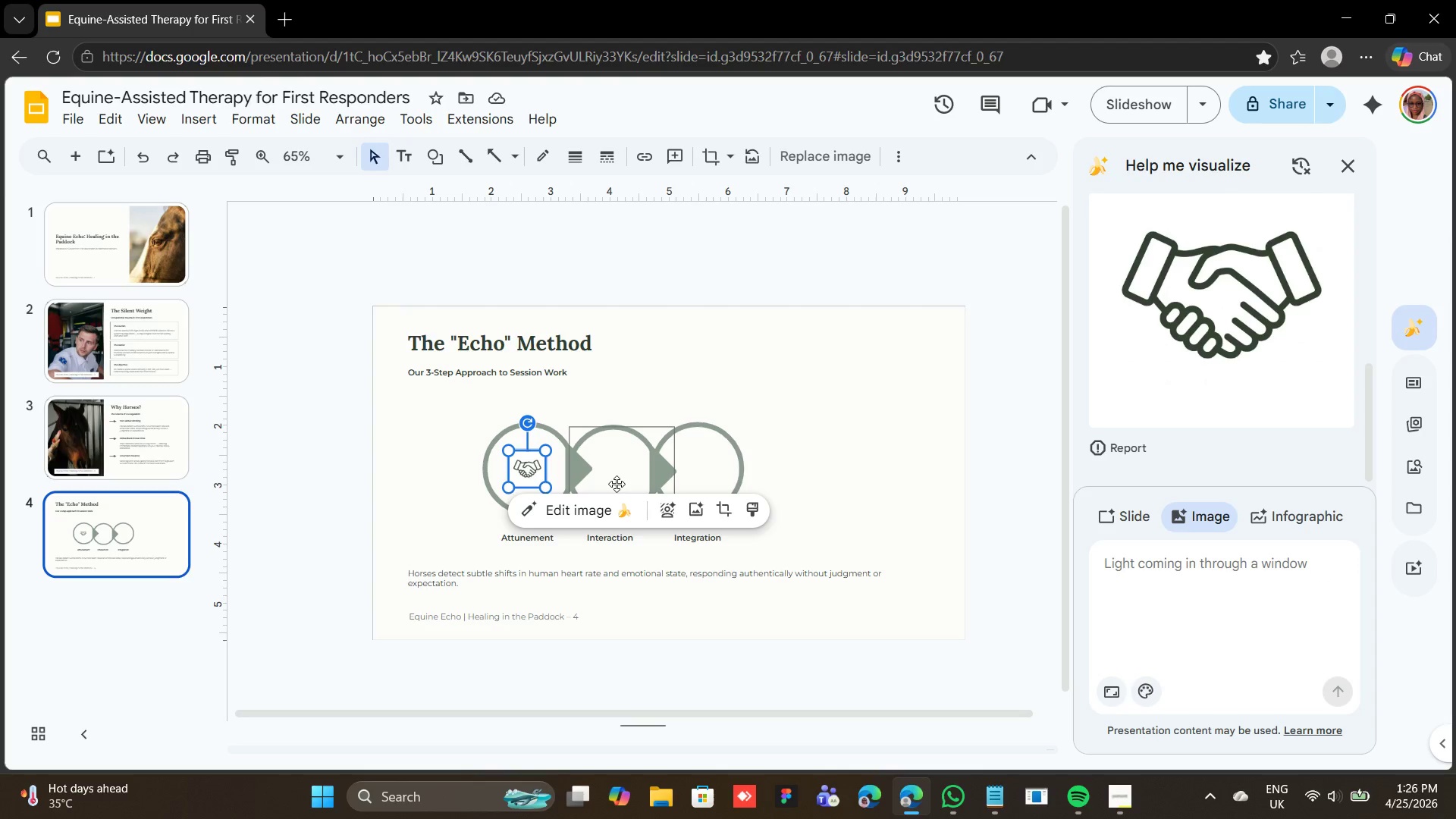 
wait(11.33)
 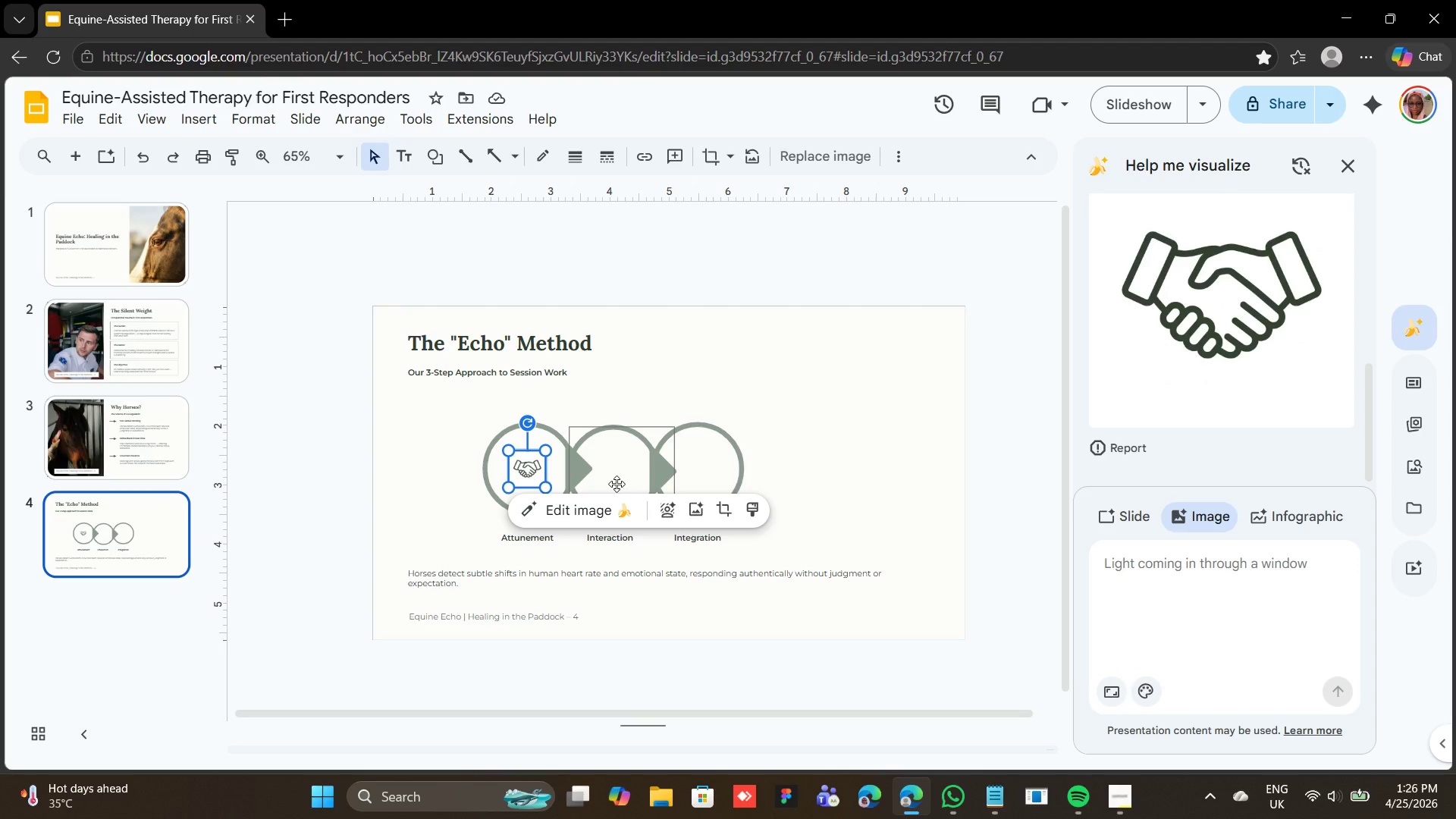 
key(Control+D)
 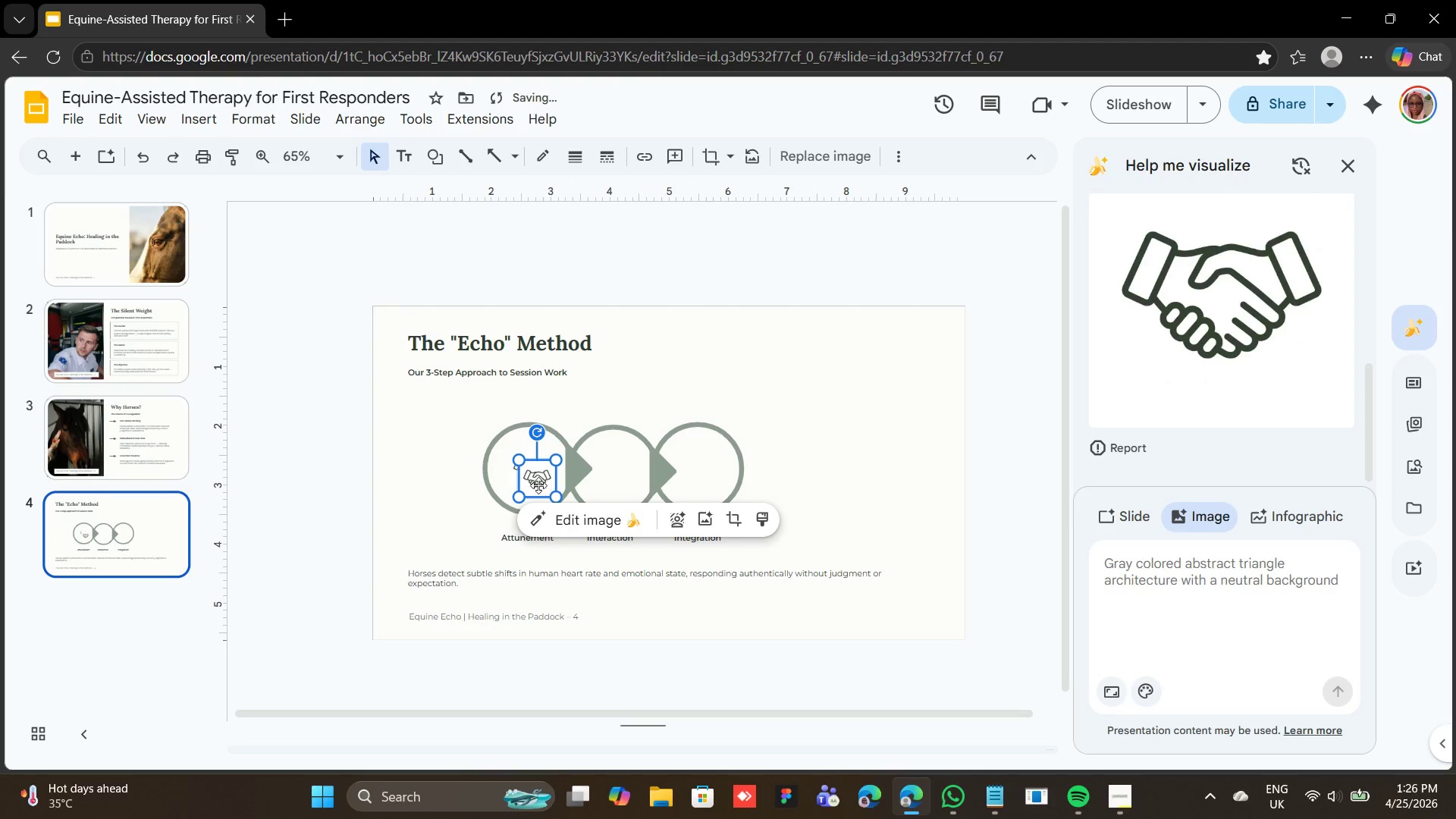 
left_click_drag(start_coordinate=[538, 480], to_coordinate=[615, 469])
 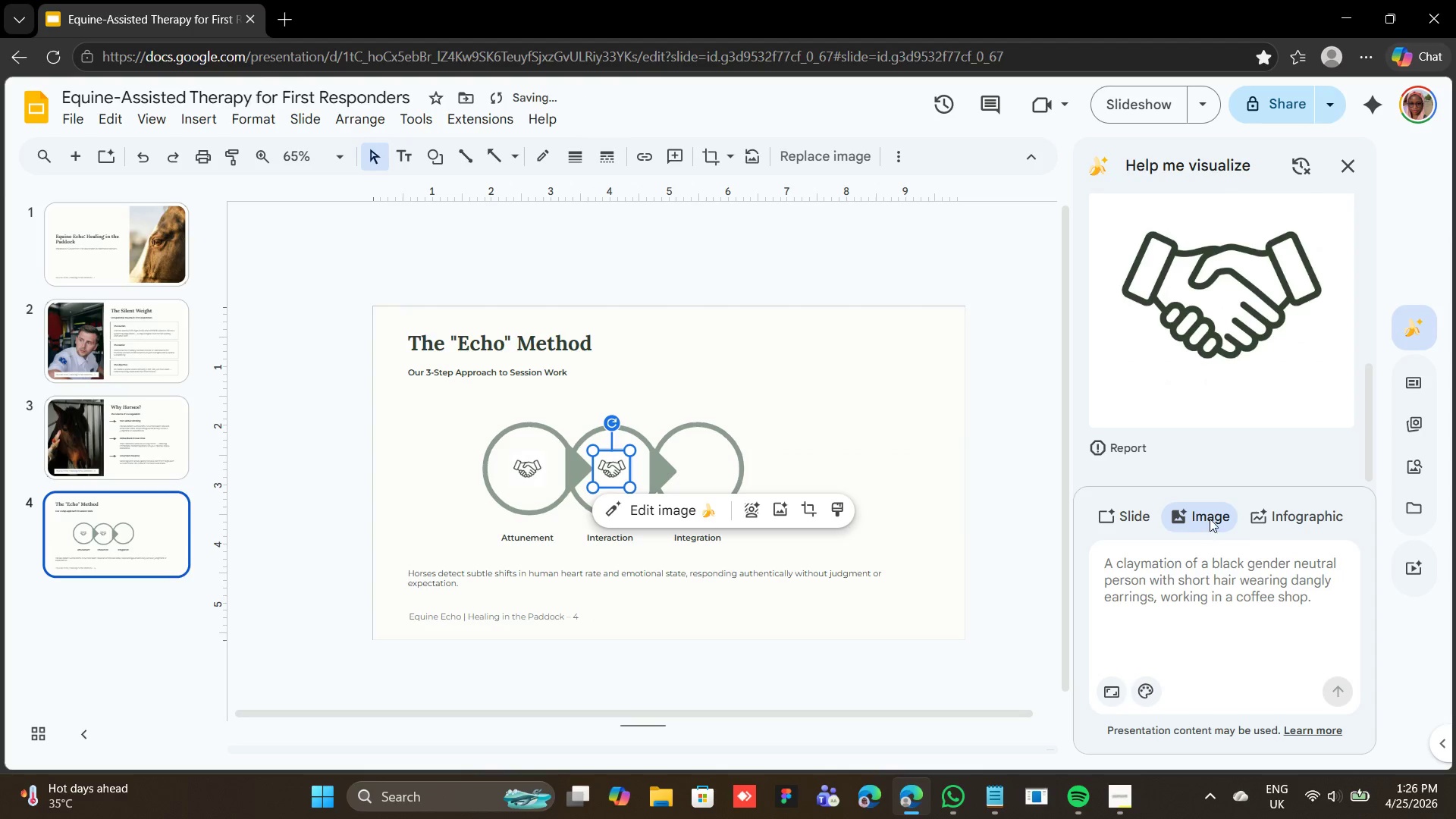 
left_click([1200, 572])
 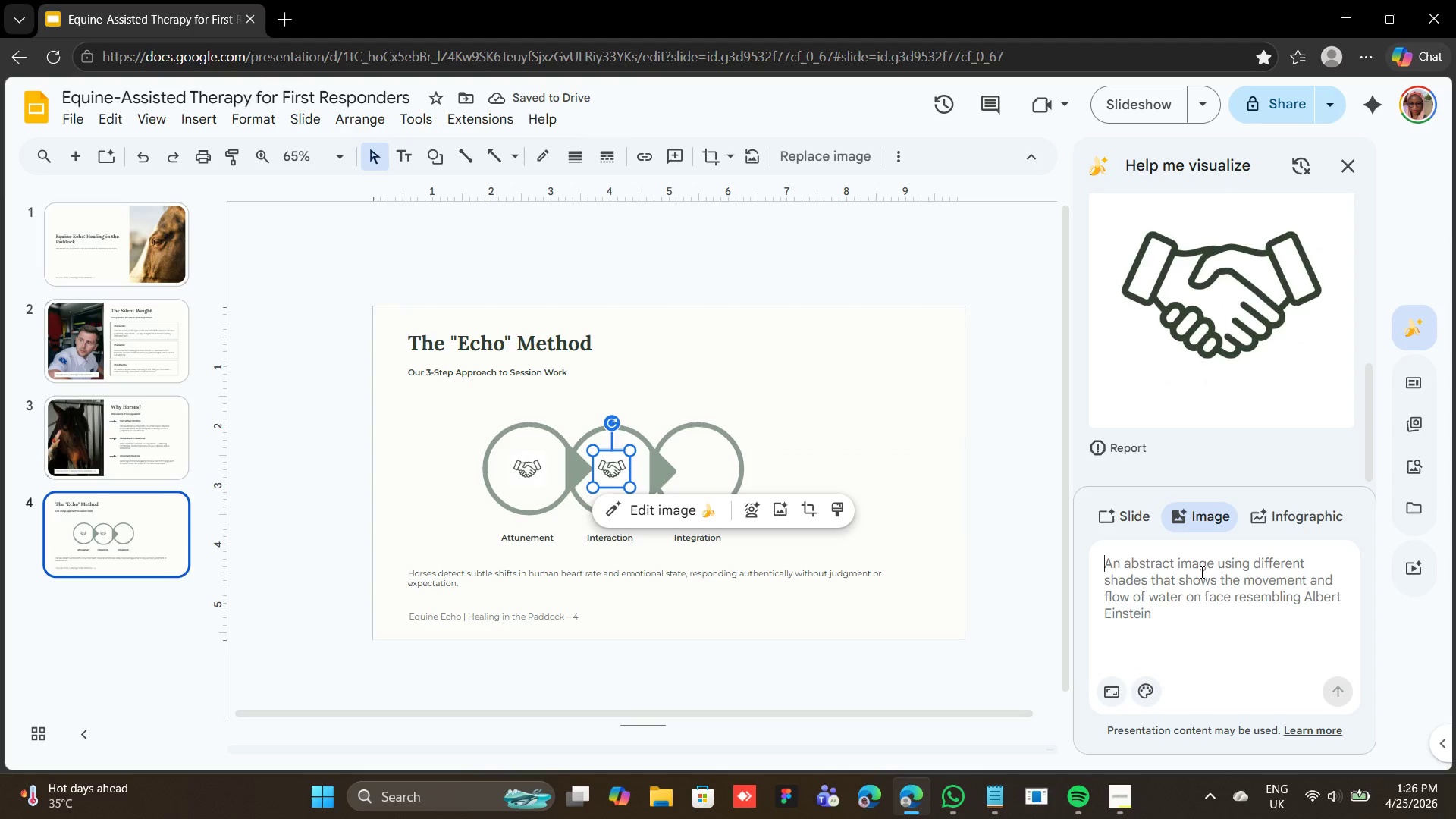 
right_click([1200, 572])
 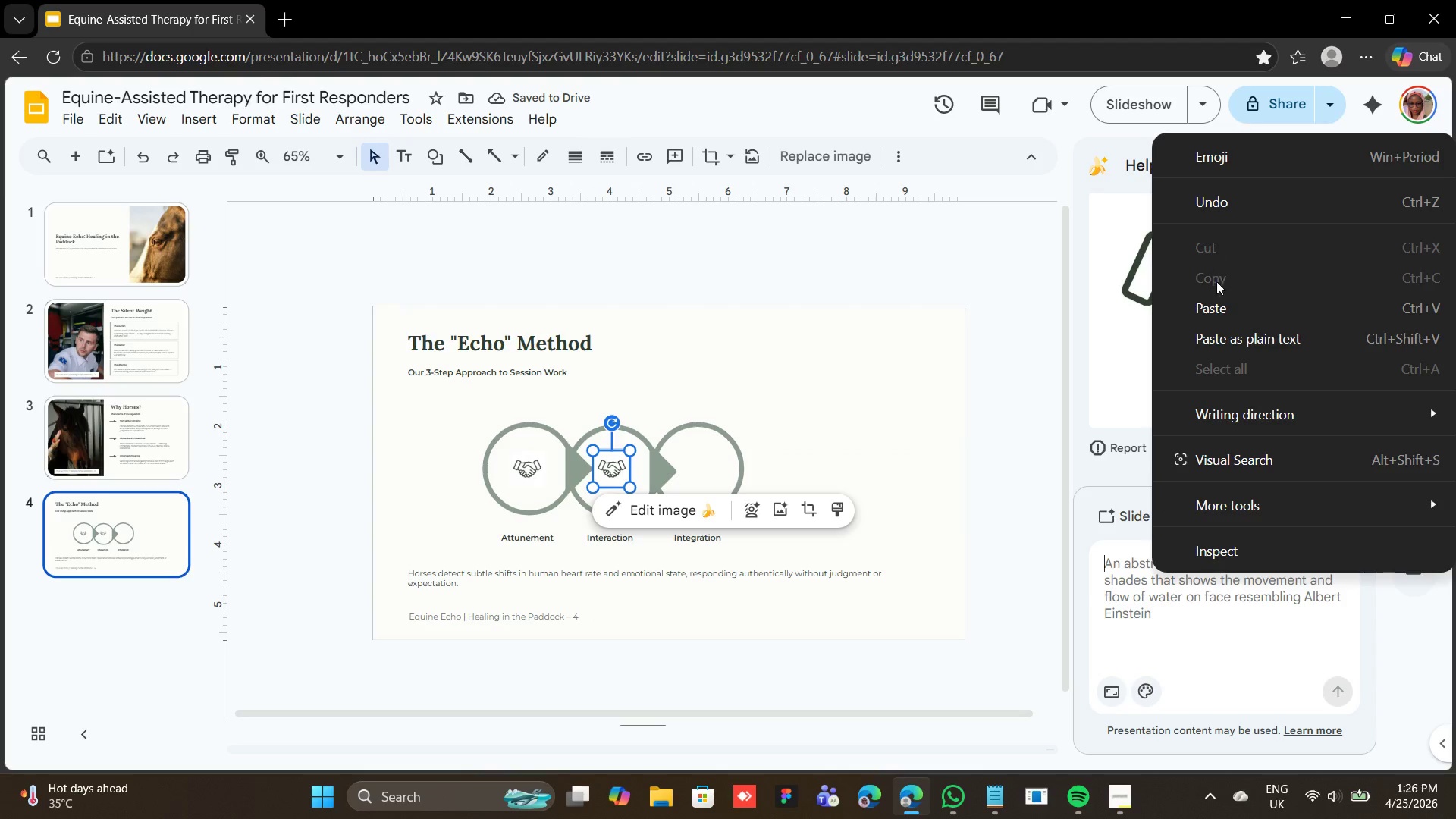 
left_click([1221, 307])
 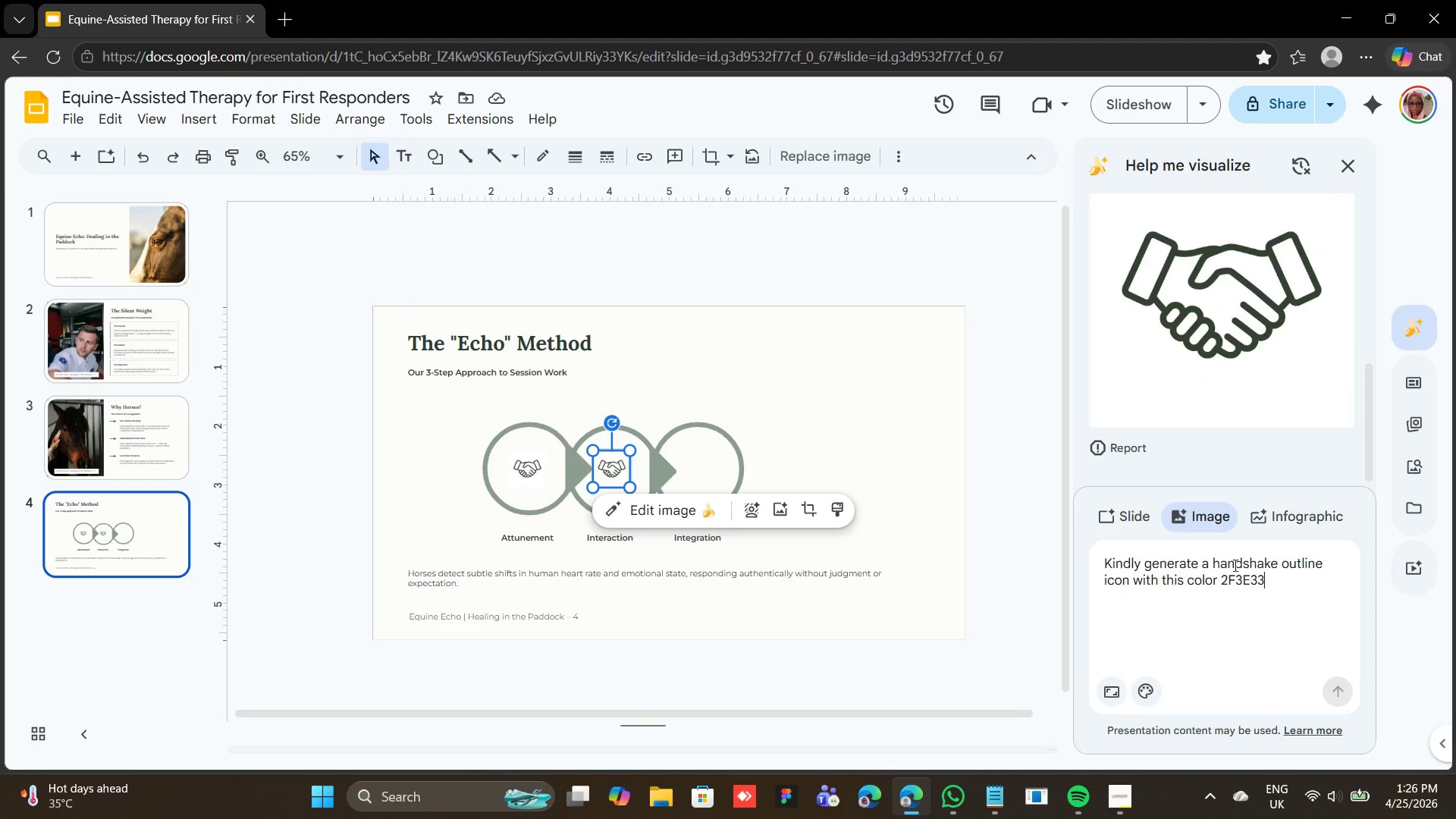 
double_click([1234, 565])
 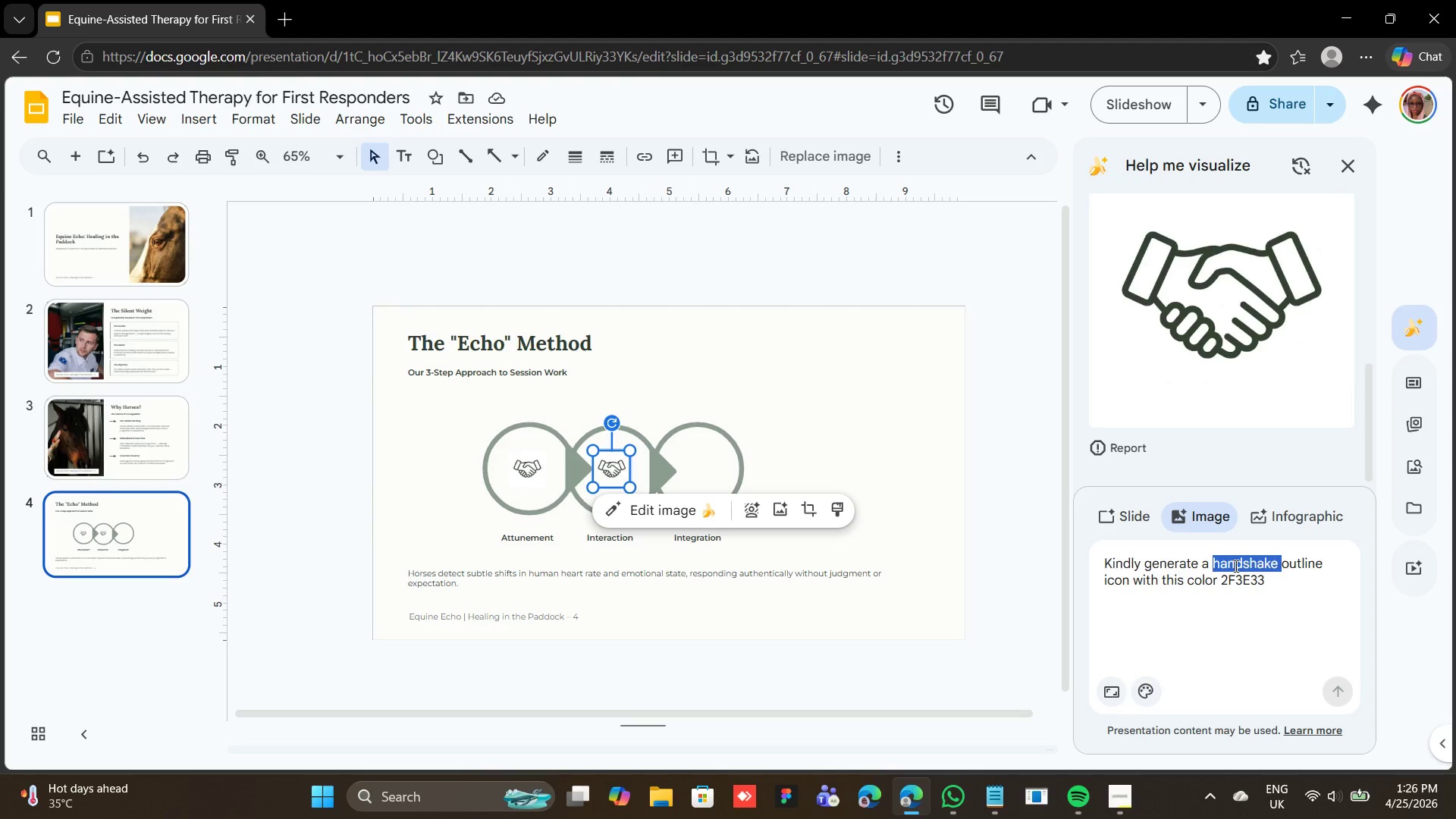 
type(double message )
 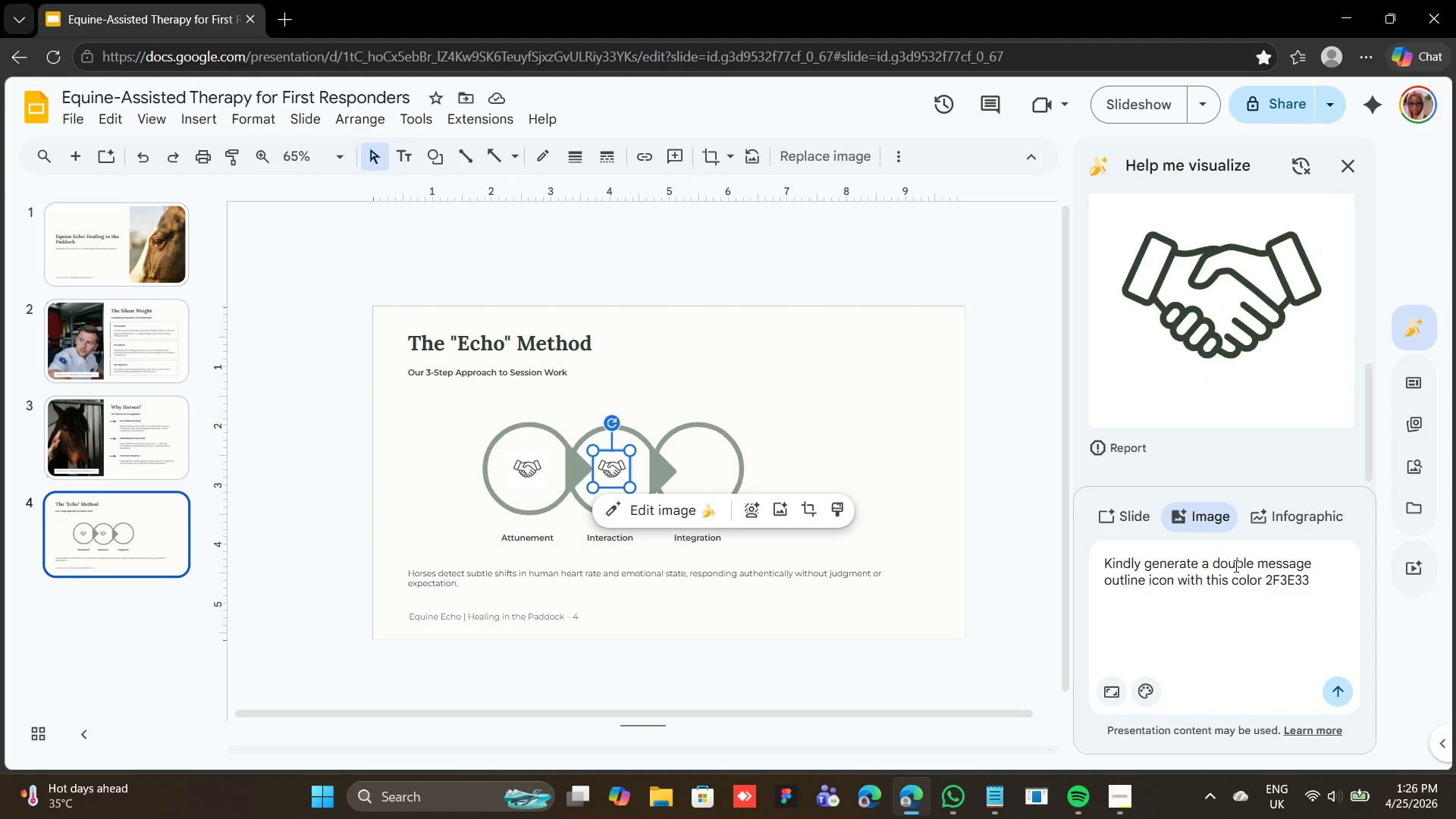 
key(Enter)
 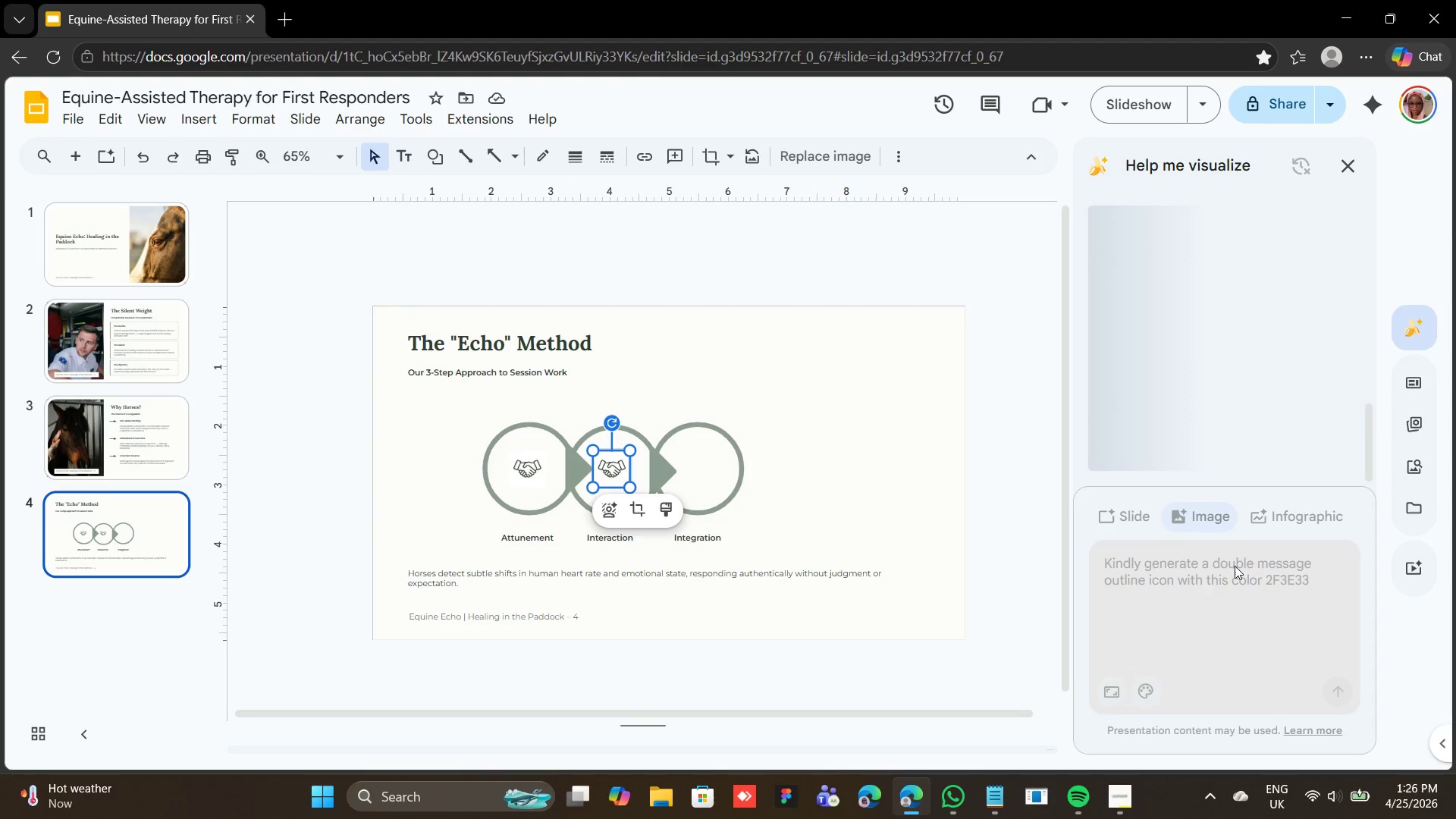 
wait(15.45)
 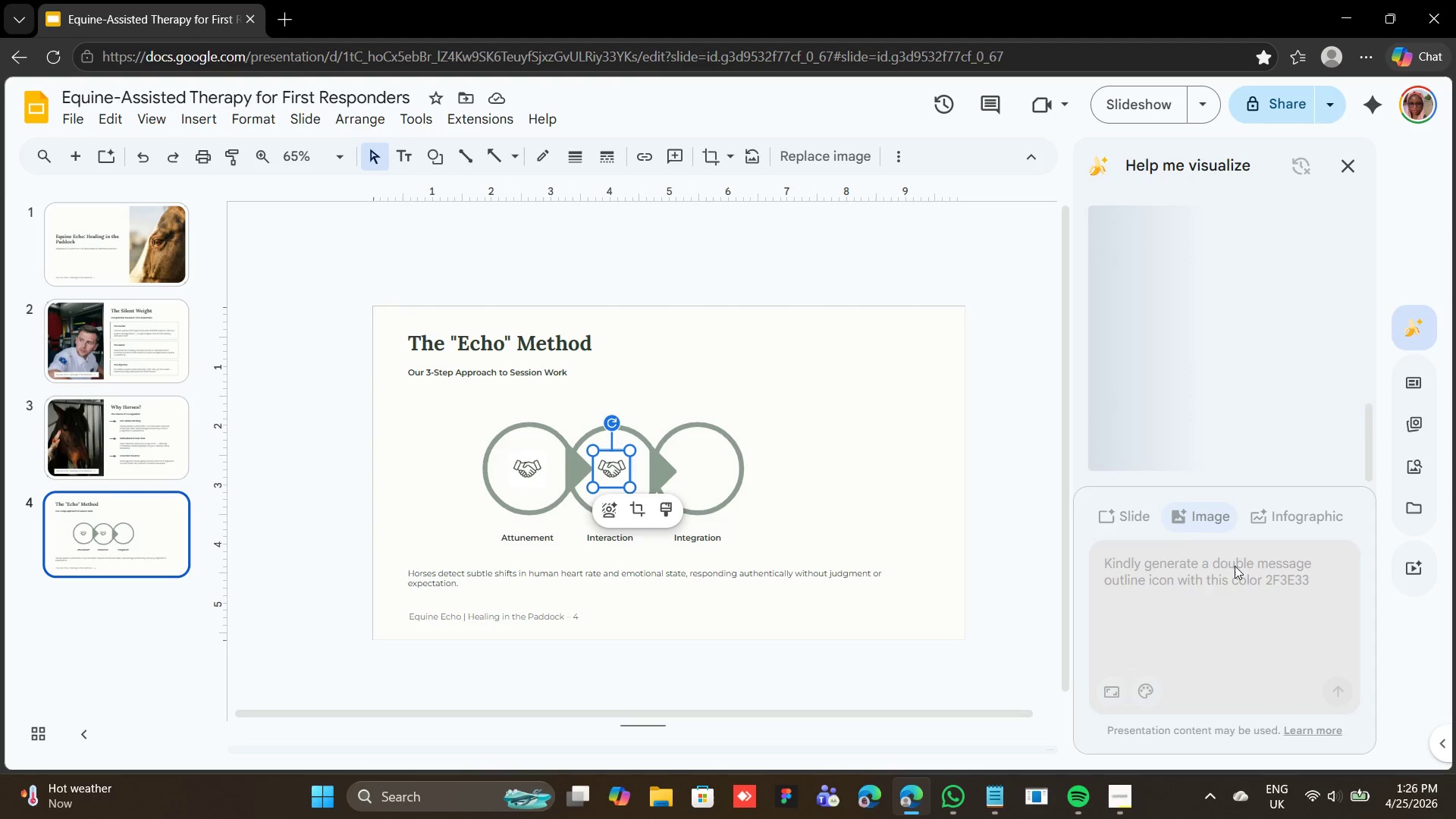 
hold_key(key=ControlRight, duration=1.03)
 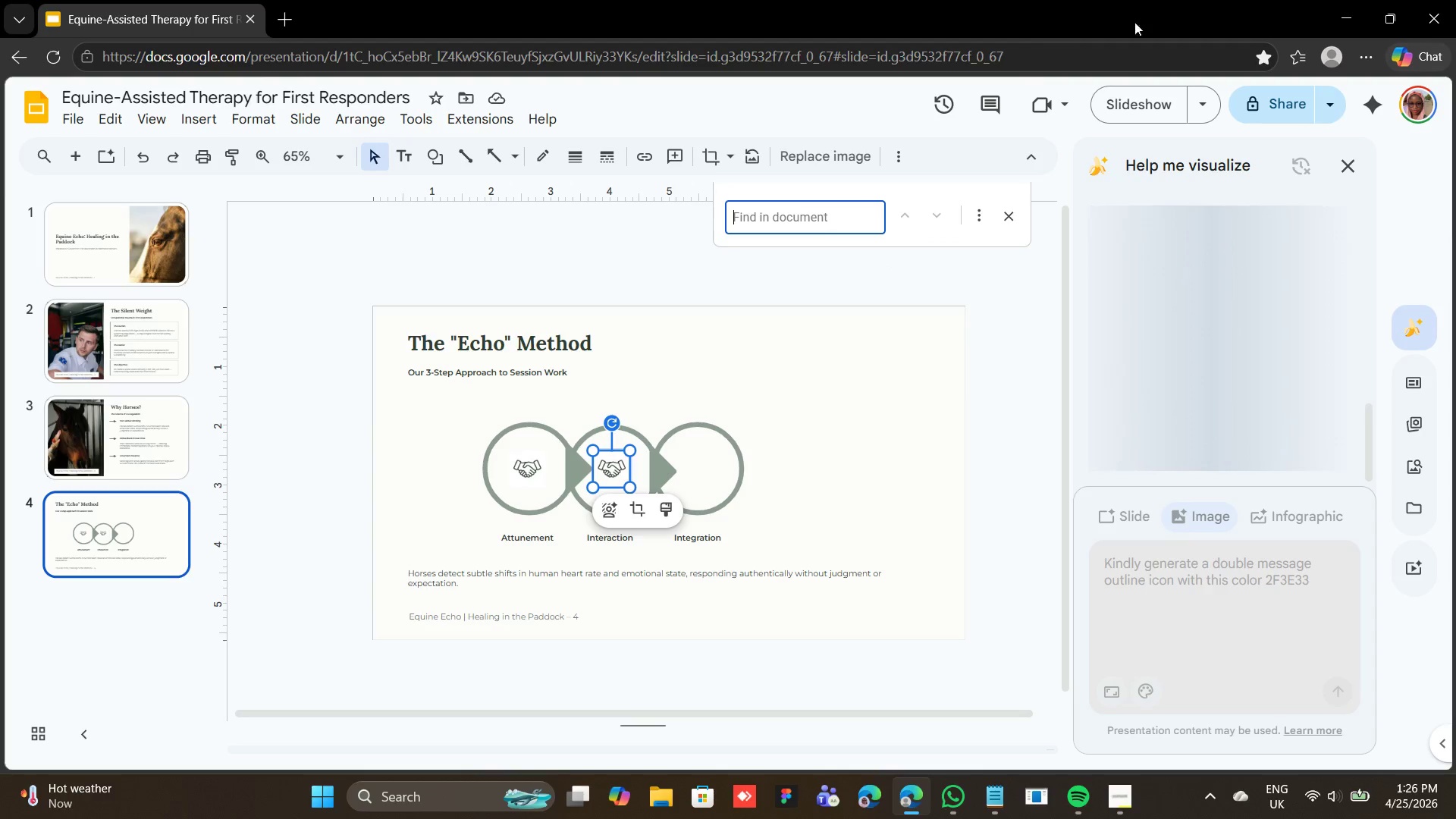 
hold_key(key=F, duration=0.42)
 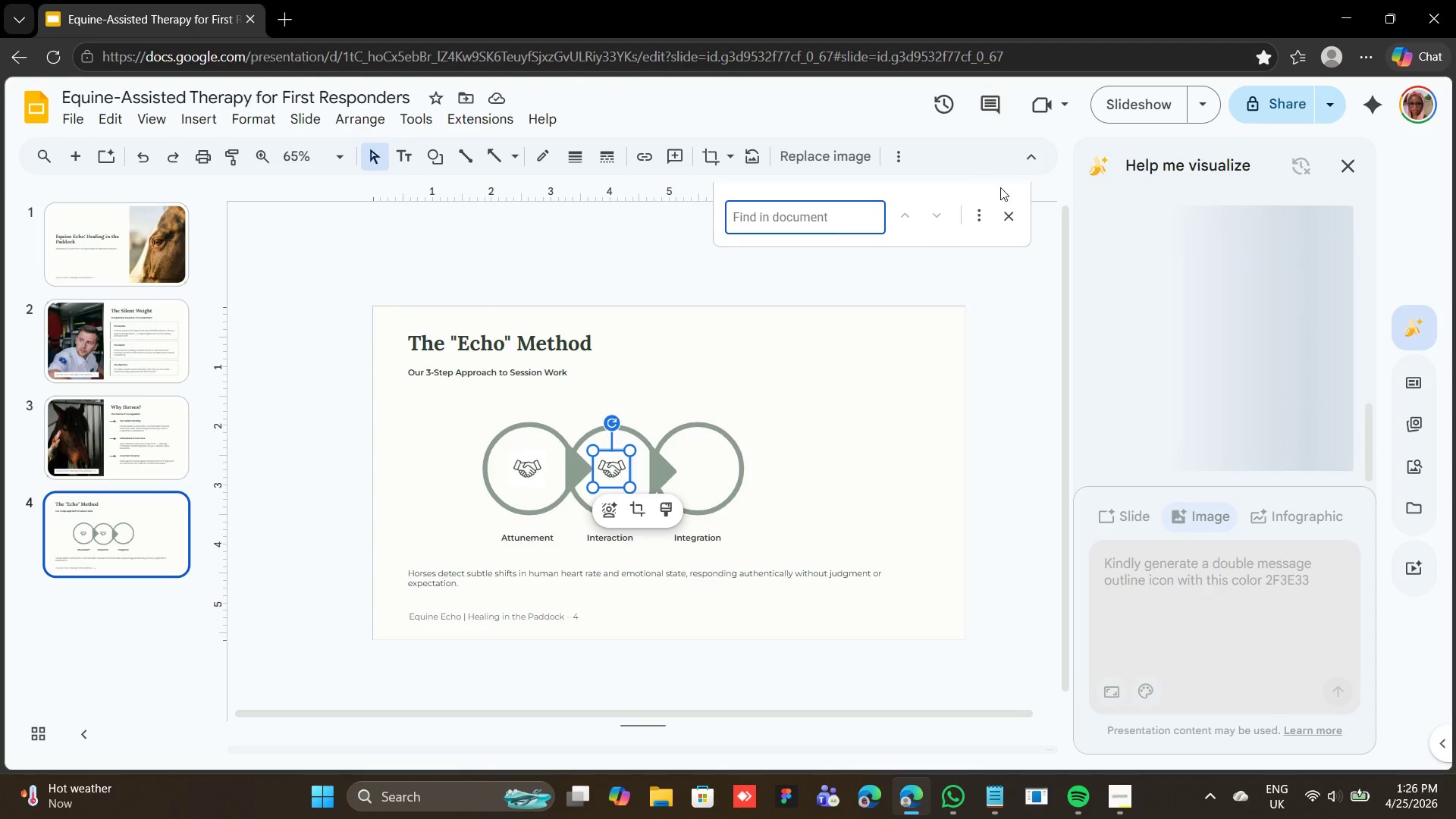 
left_click([1005, 211])
 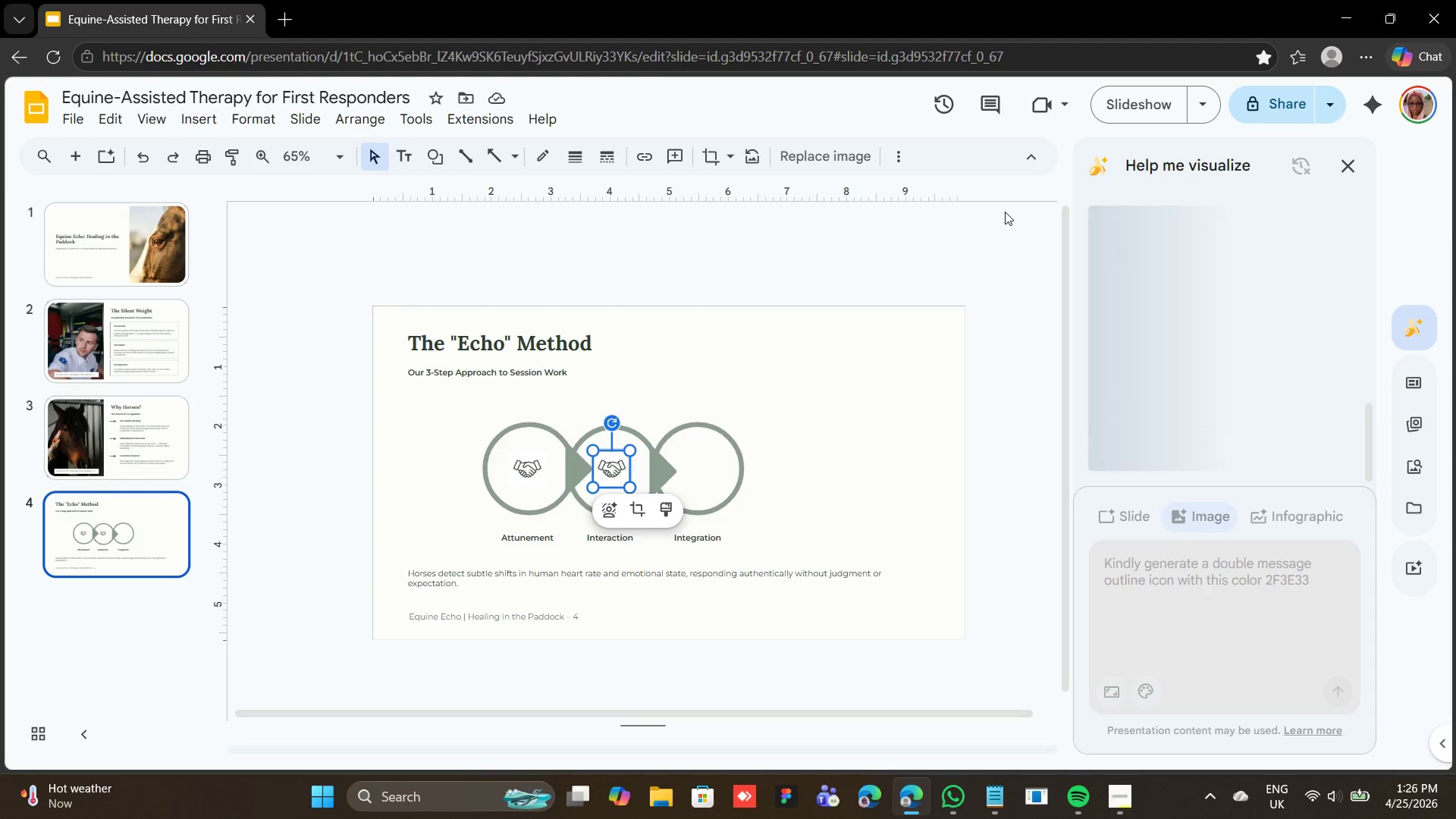 
key(Control+D)
 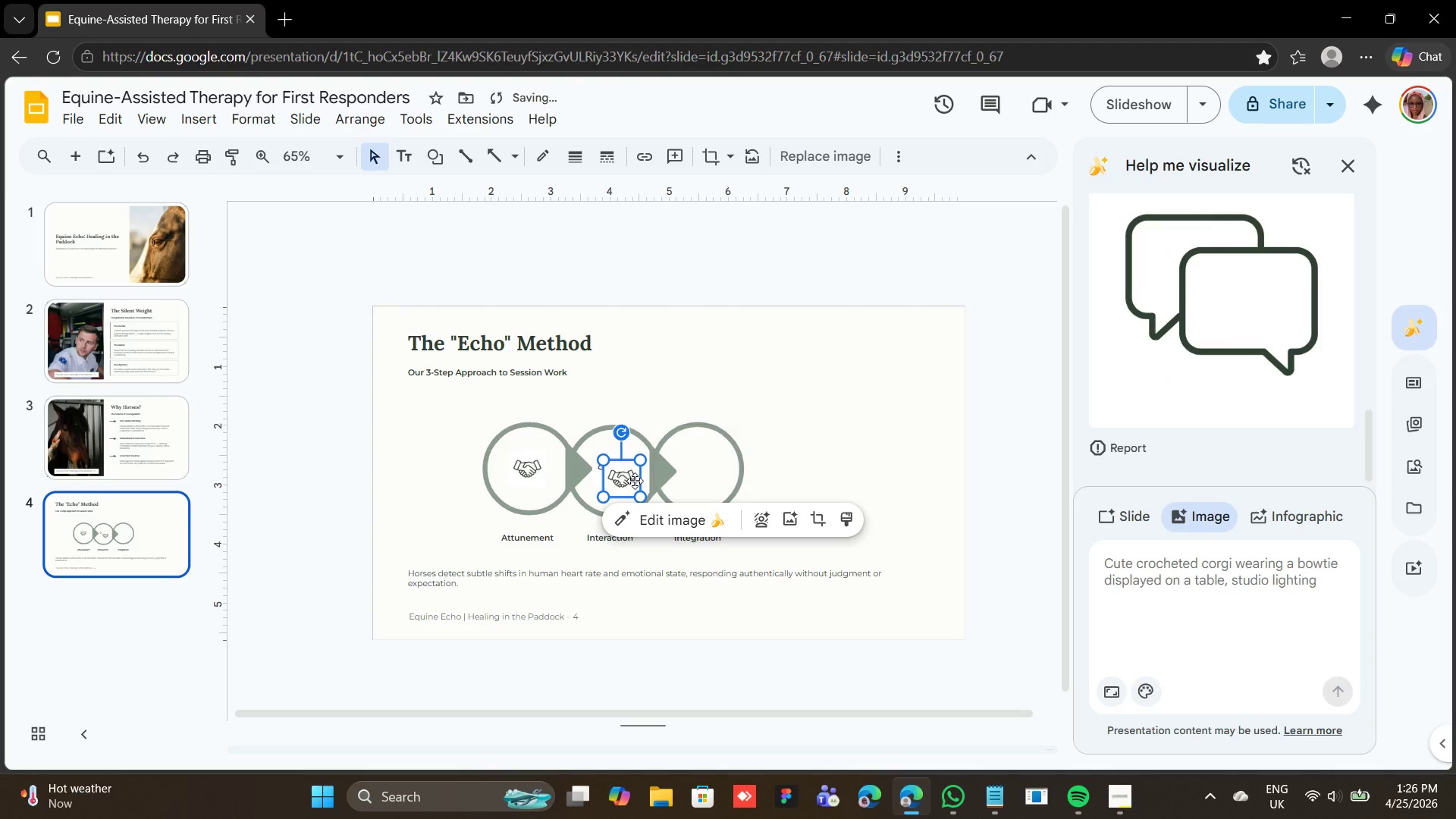 
left_click_drag(start_coordinate=[619, 479], to_coordinate=[695, 466])
 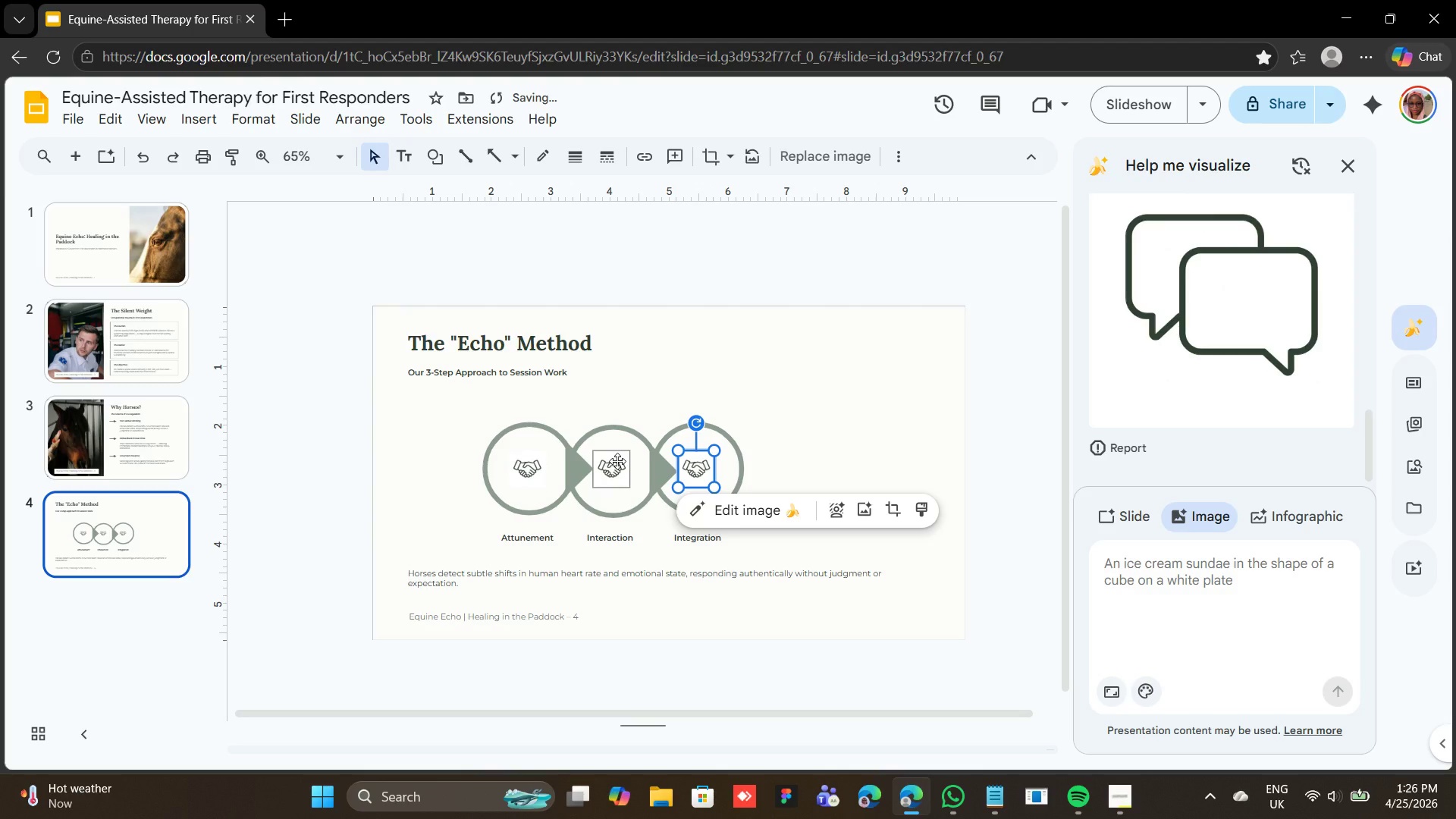 
left_click([617, 461])
 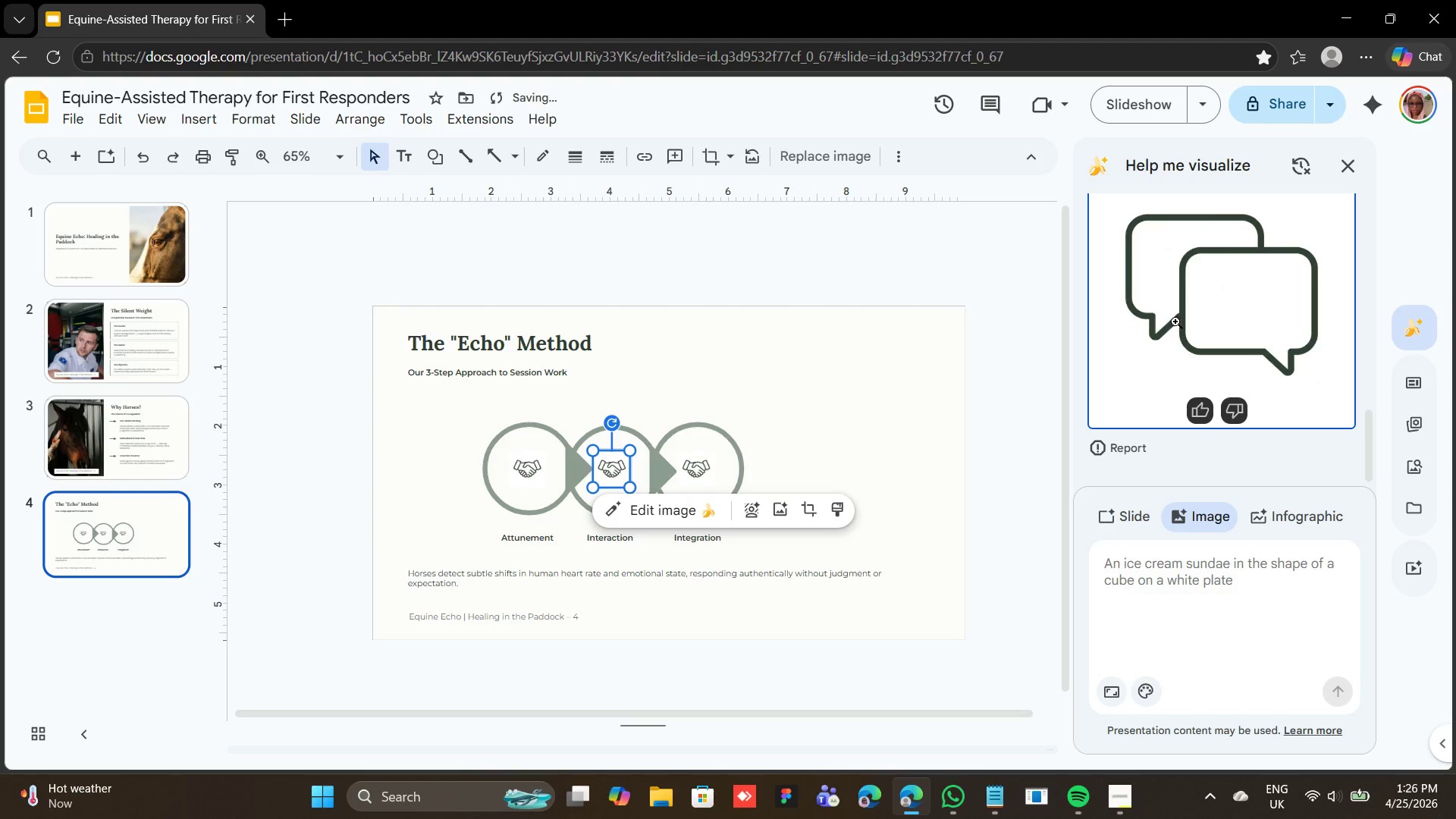 
left_click([1175, 322])
 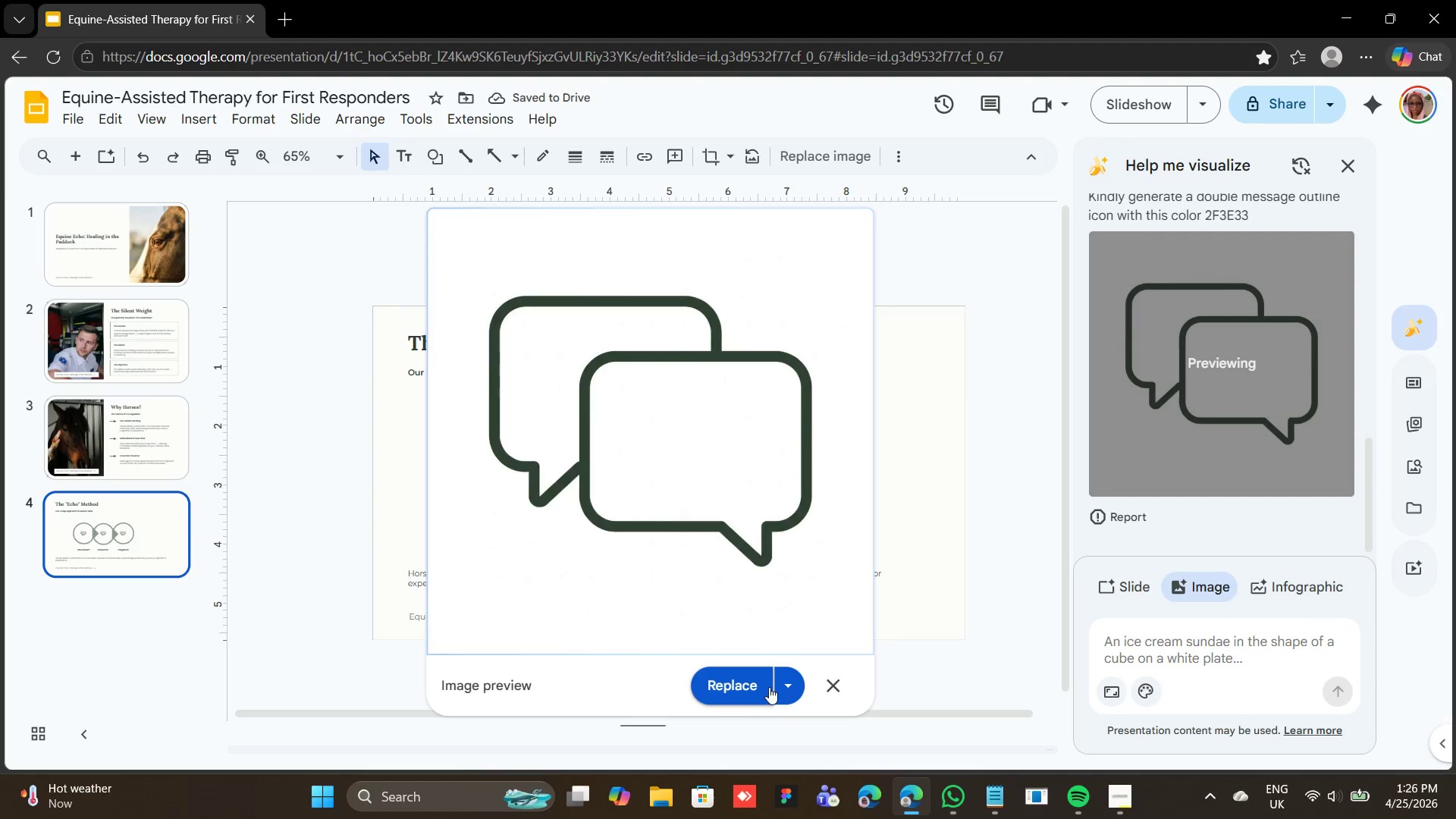 
left_click([755, 685])
 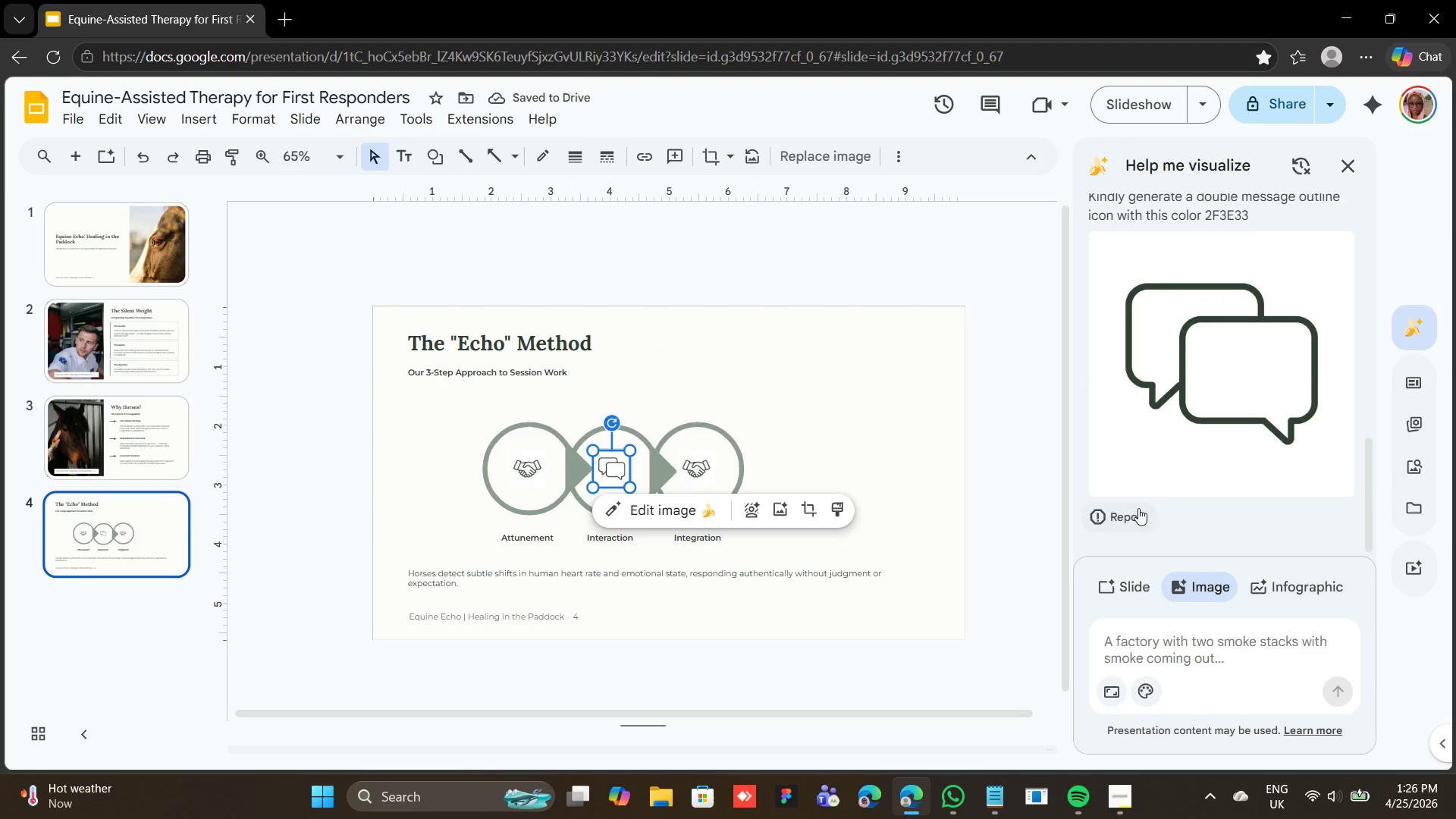 
left_click([1157, 642])
 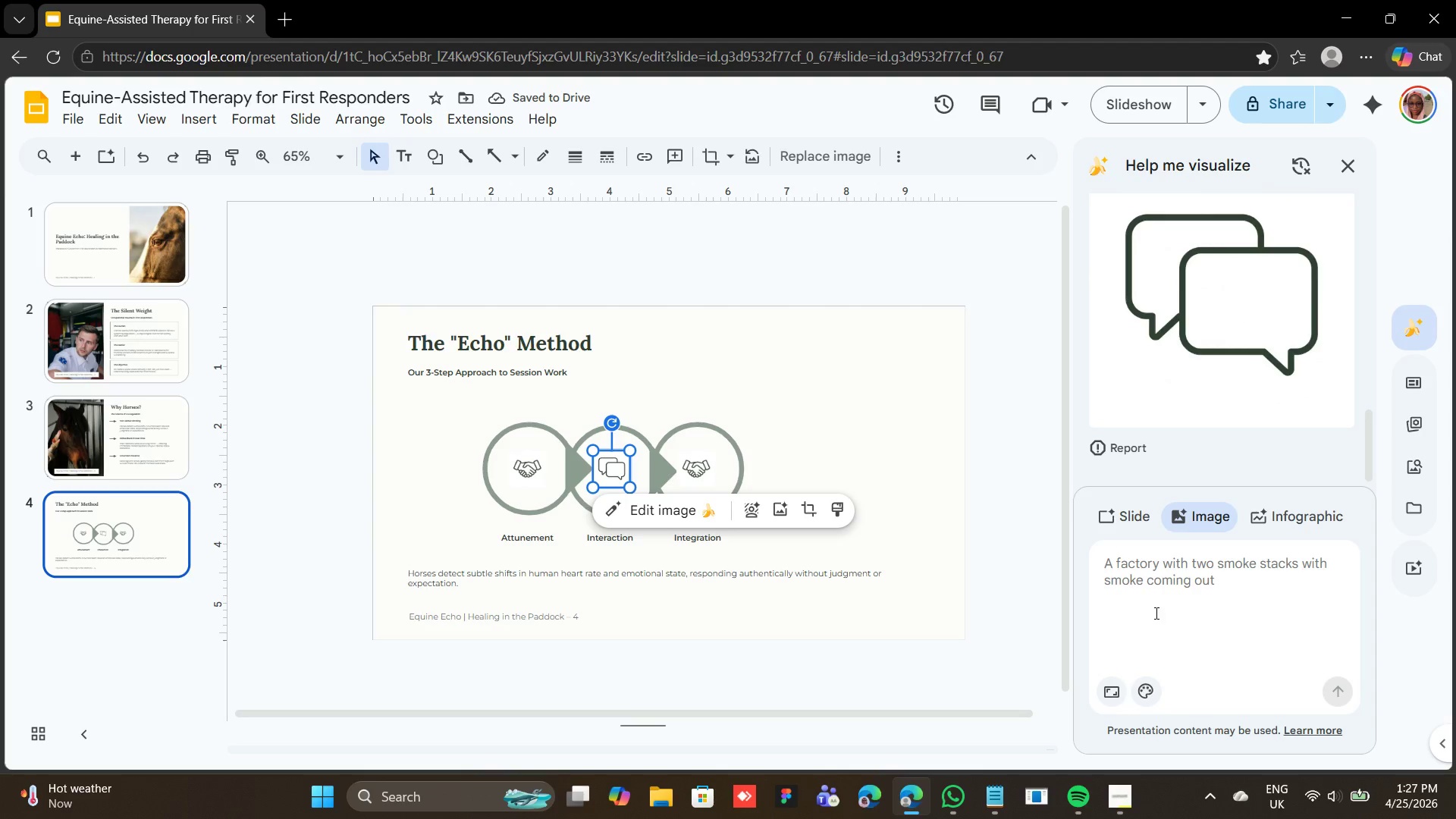 
right_click([1156, 591])
 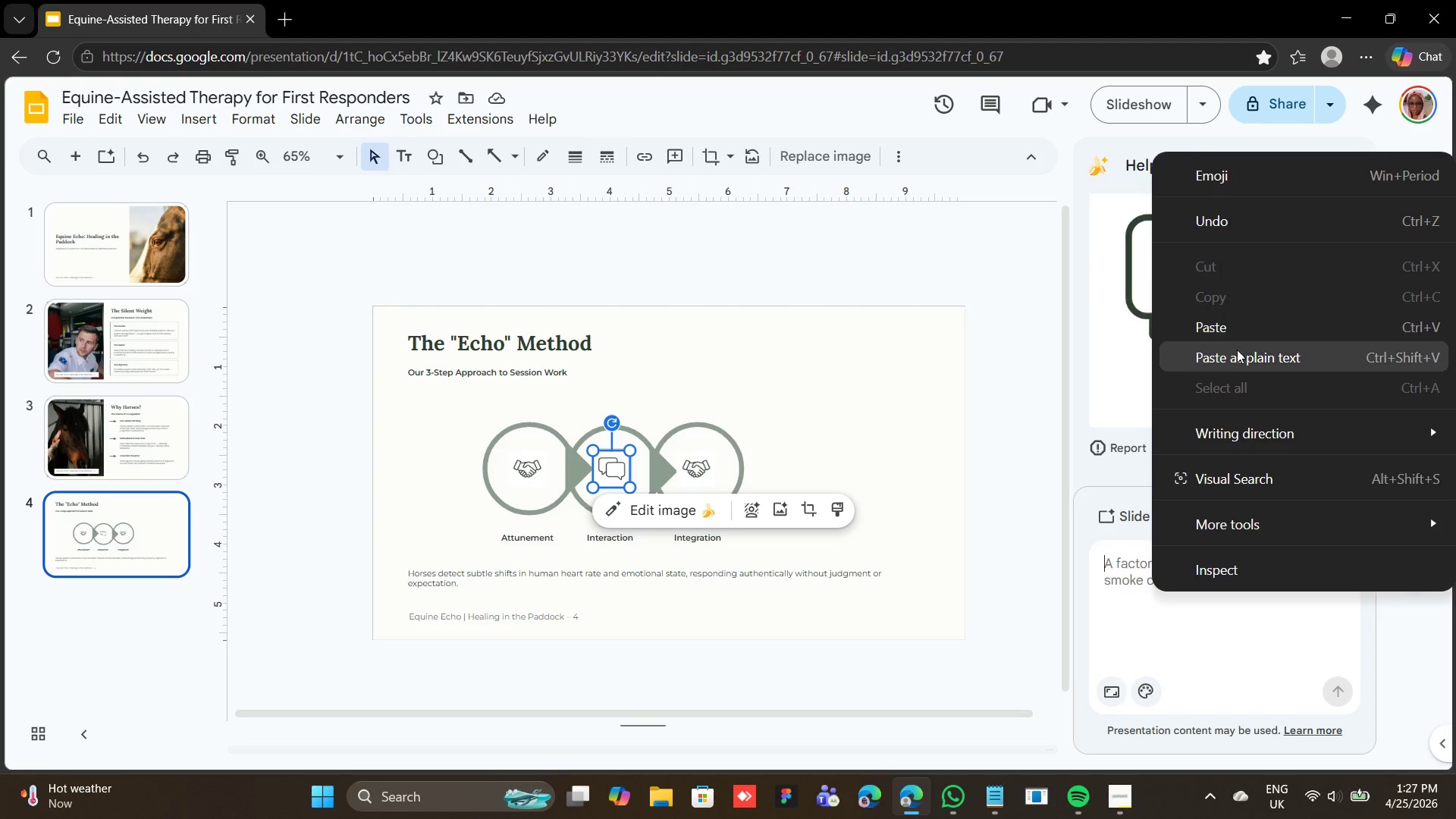 
left_click([1239, 331])
 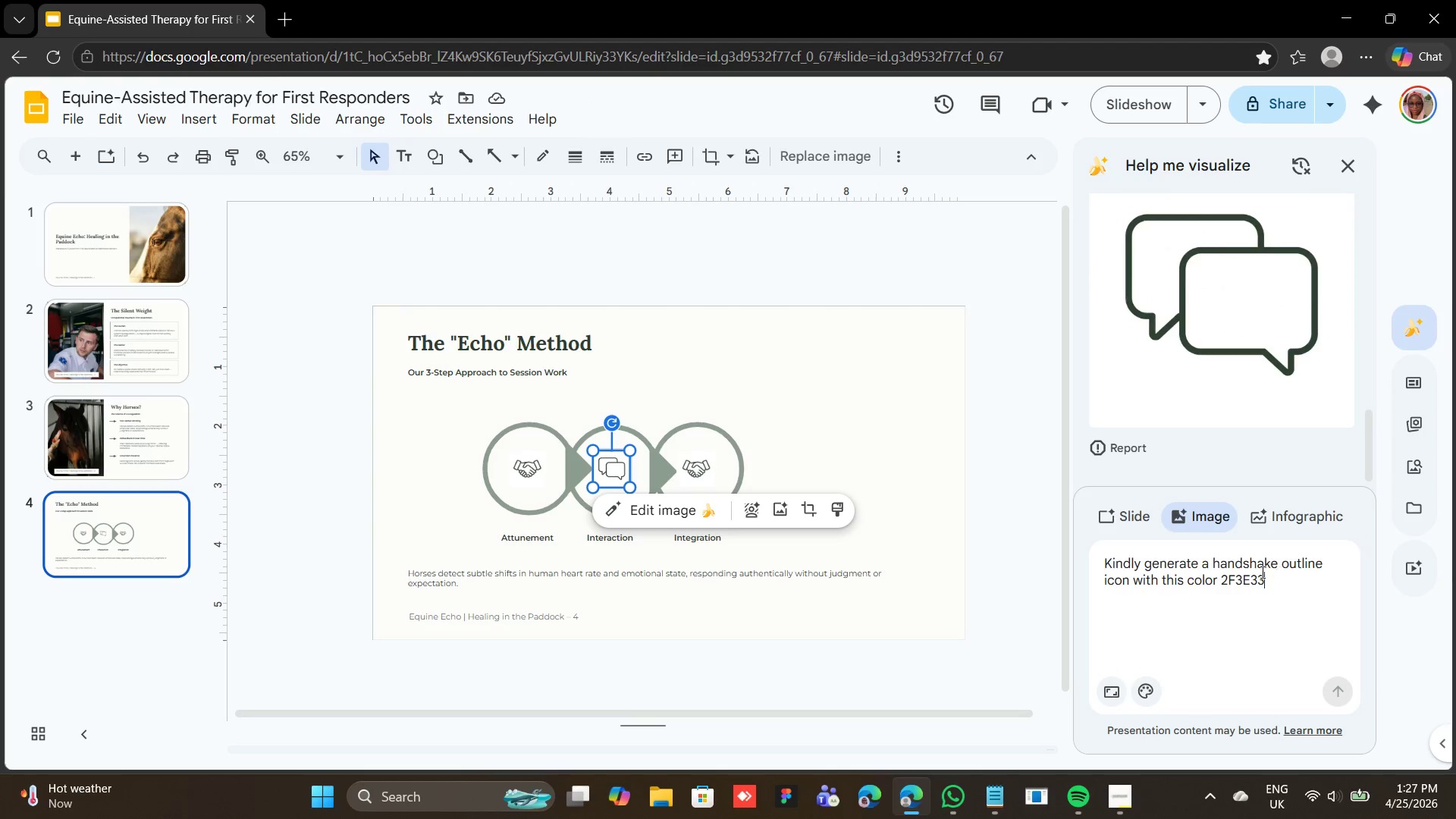 
double_click([1248, 563])
 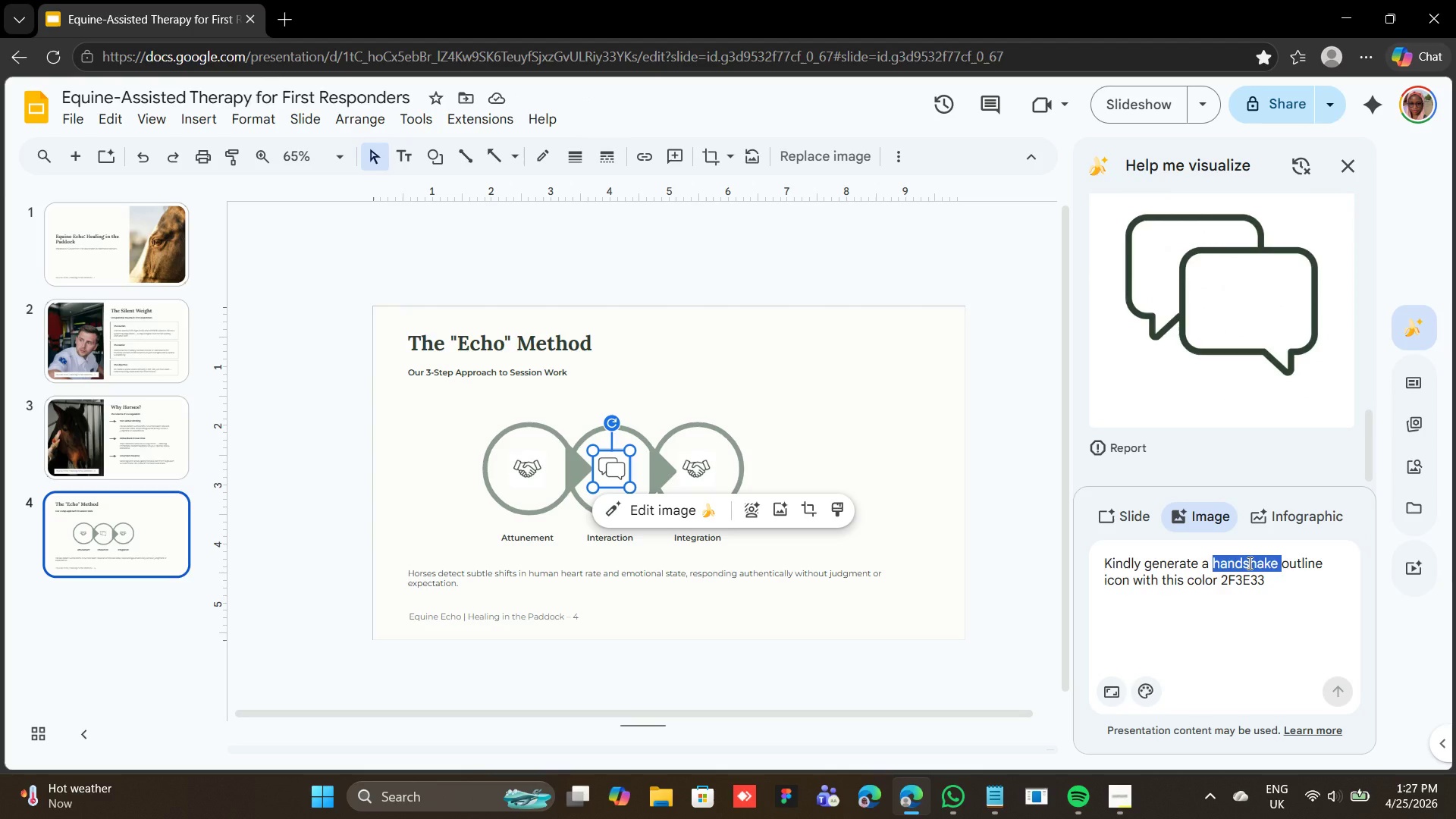 
type(brain )
 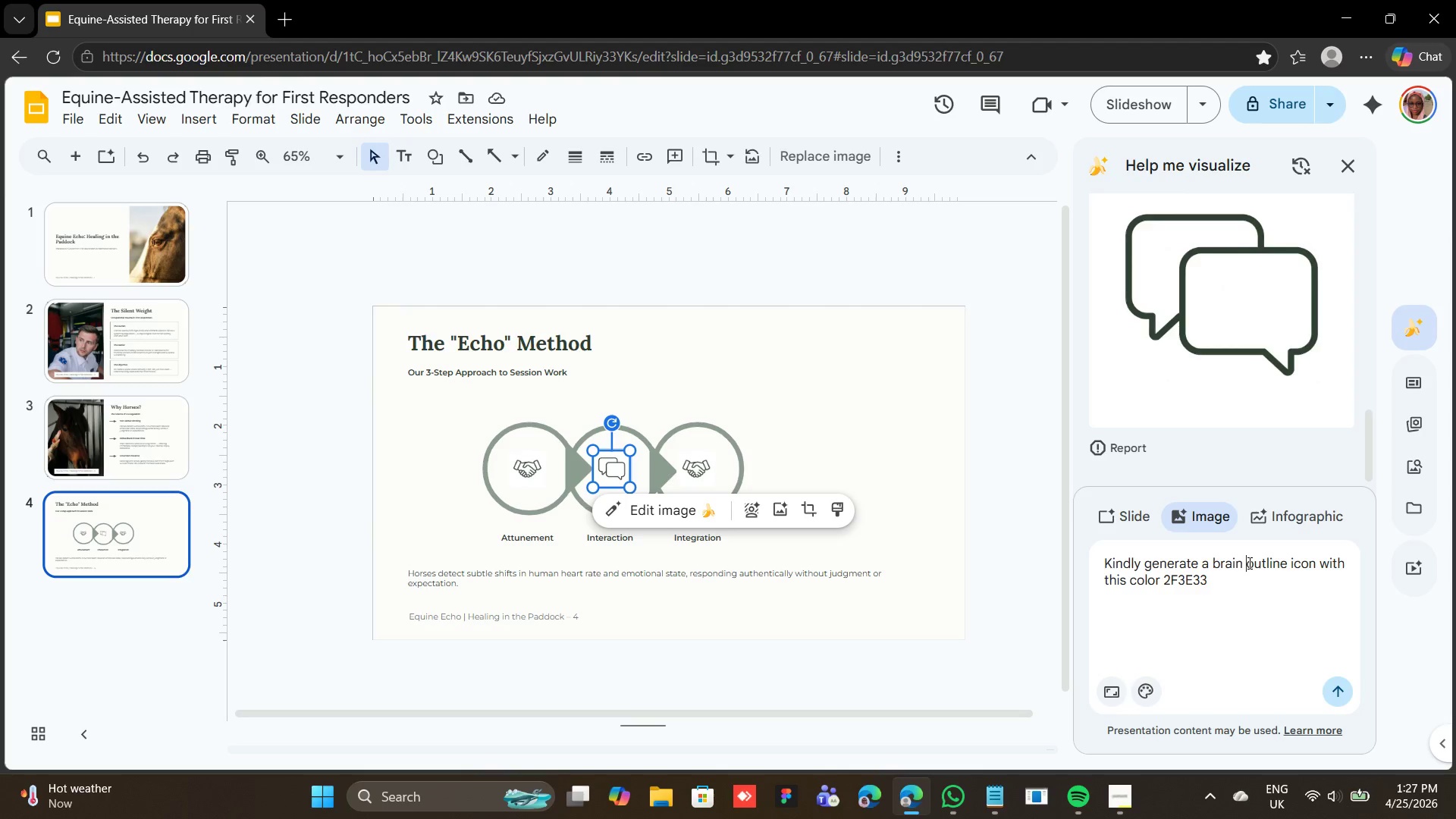 
key(Enter)
 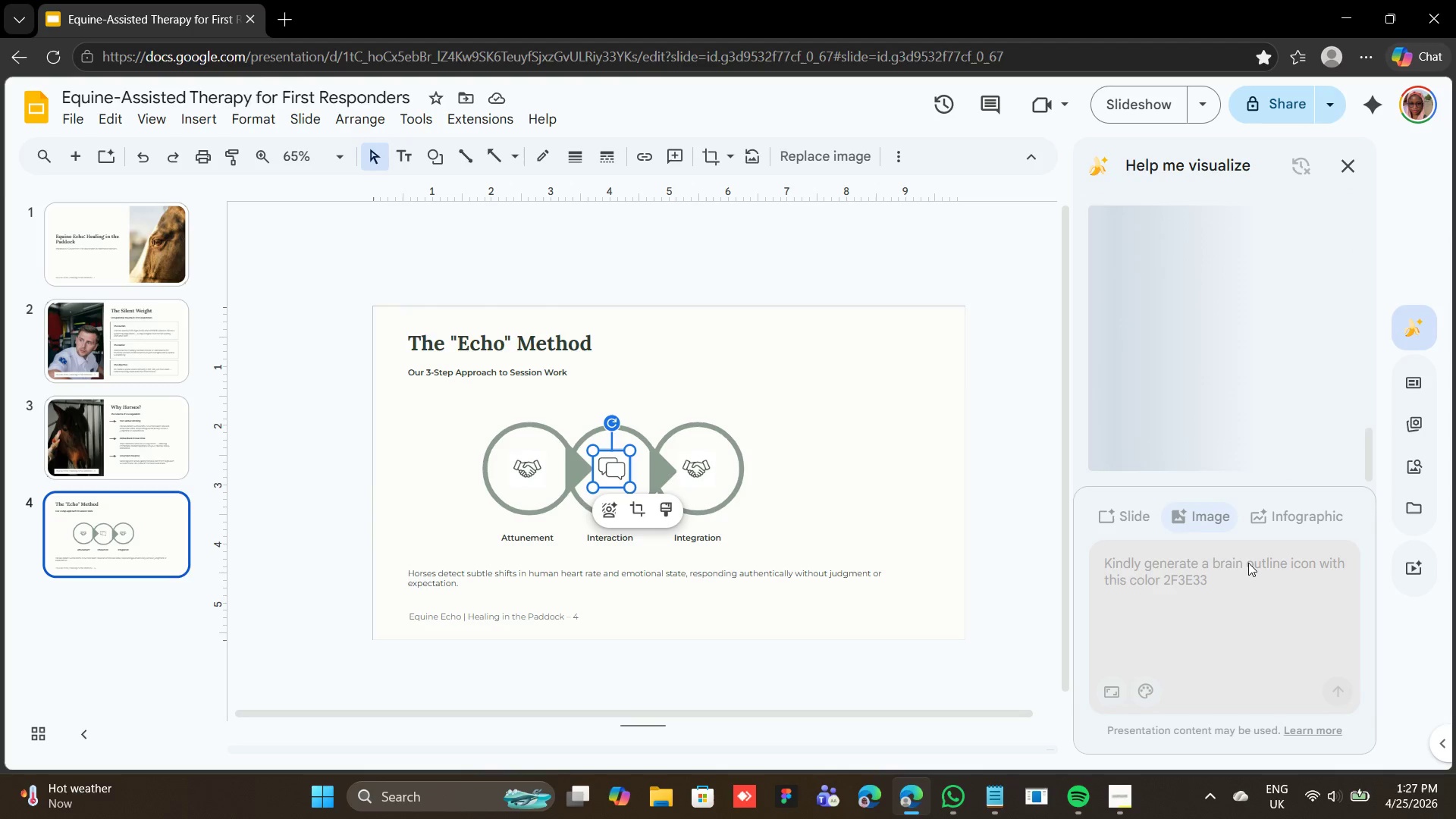 
wait(11.66)
 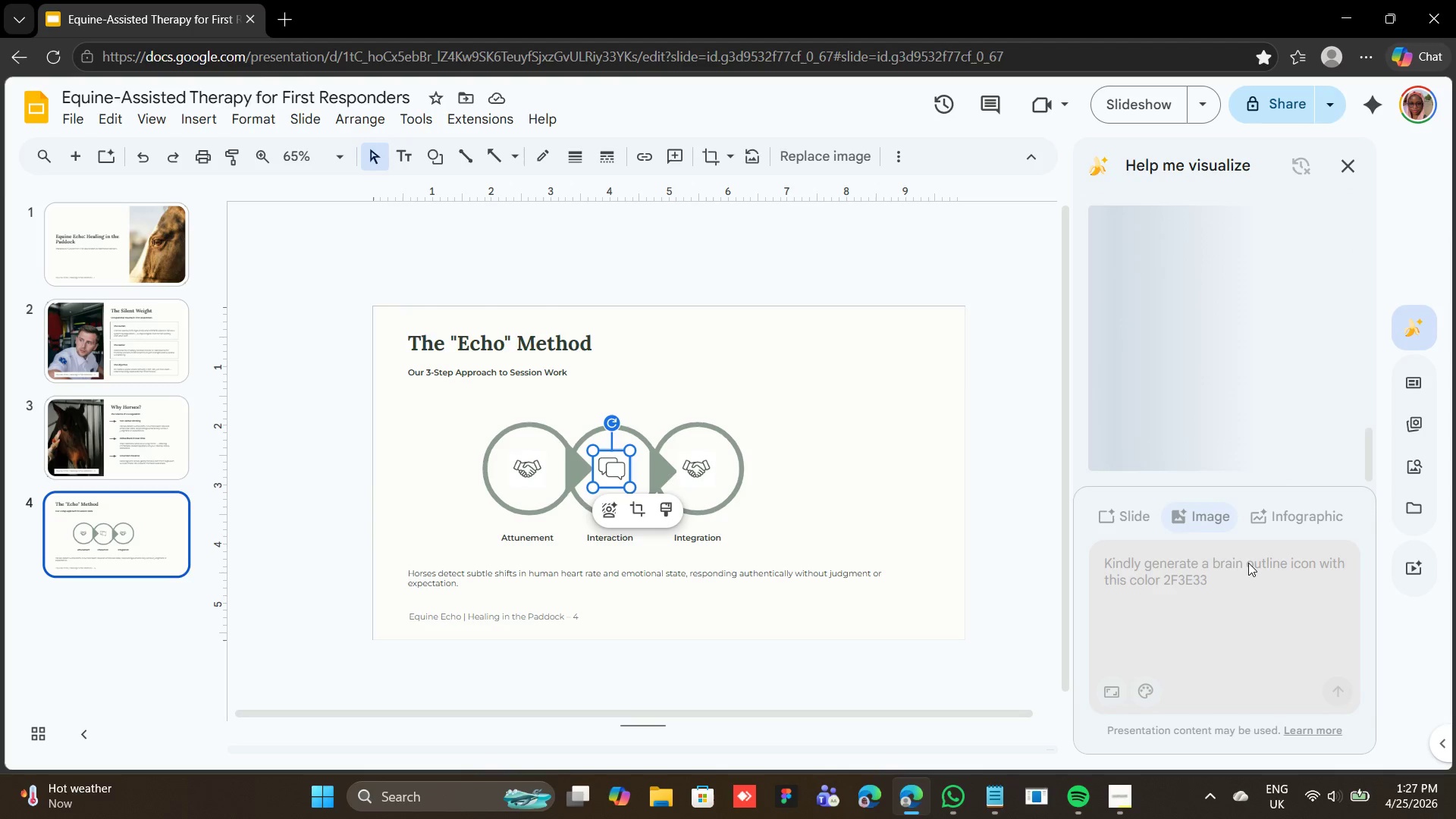 
left_click([695, 463])
 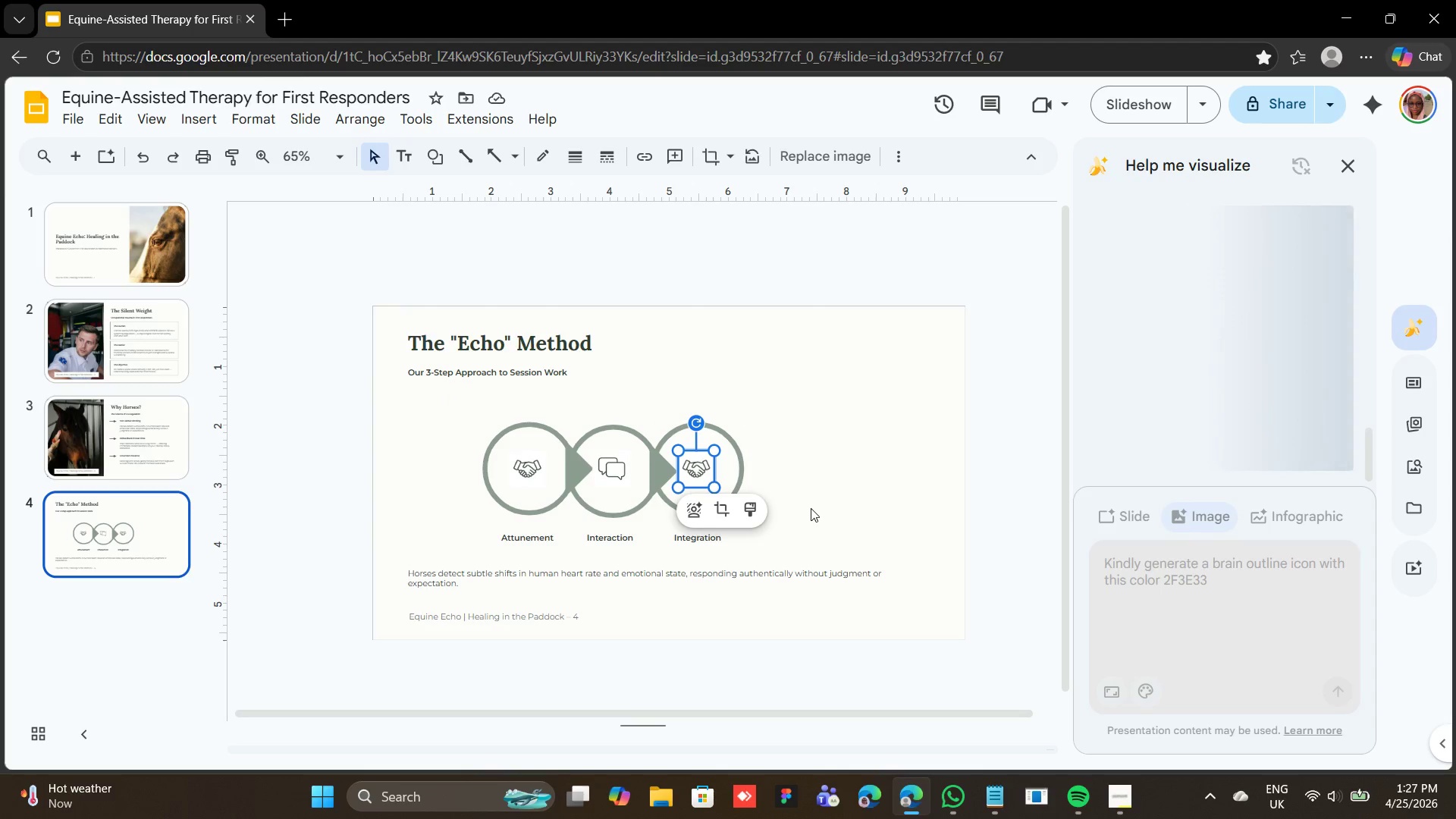 
wait(5.22)
 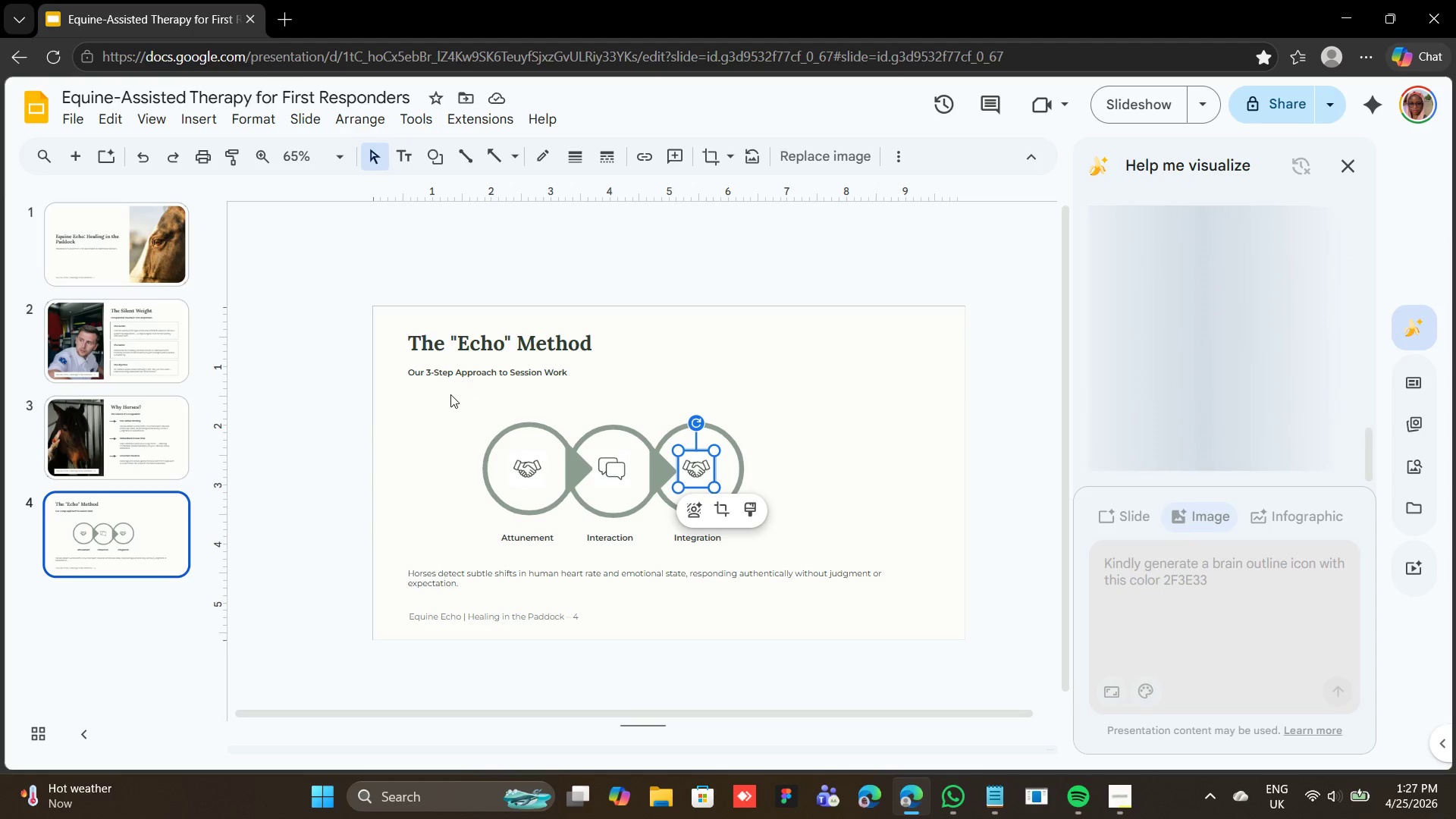 
left_click([999, 798])
 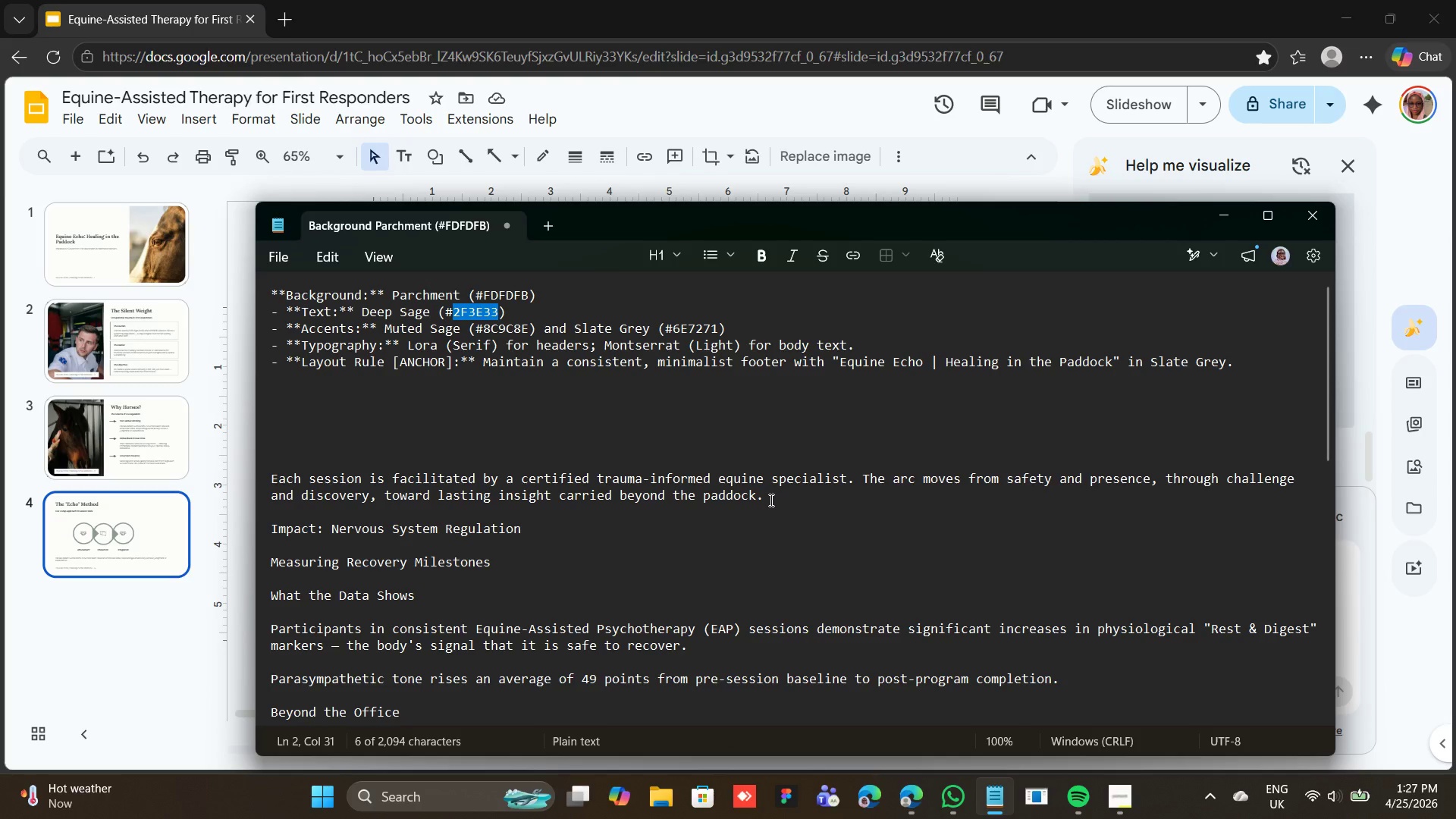 
left_click_drag(start_coordinate=[765, 503], to_coordinate=[268, 479])
 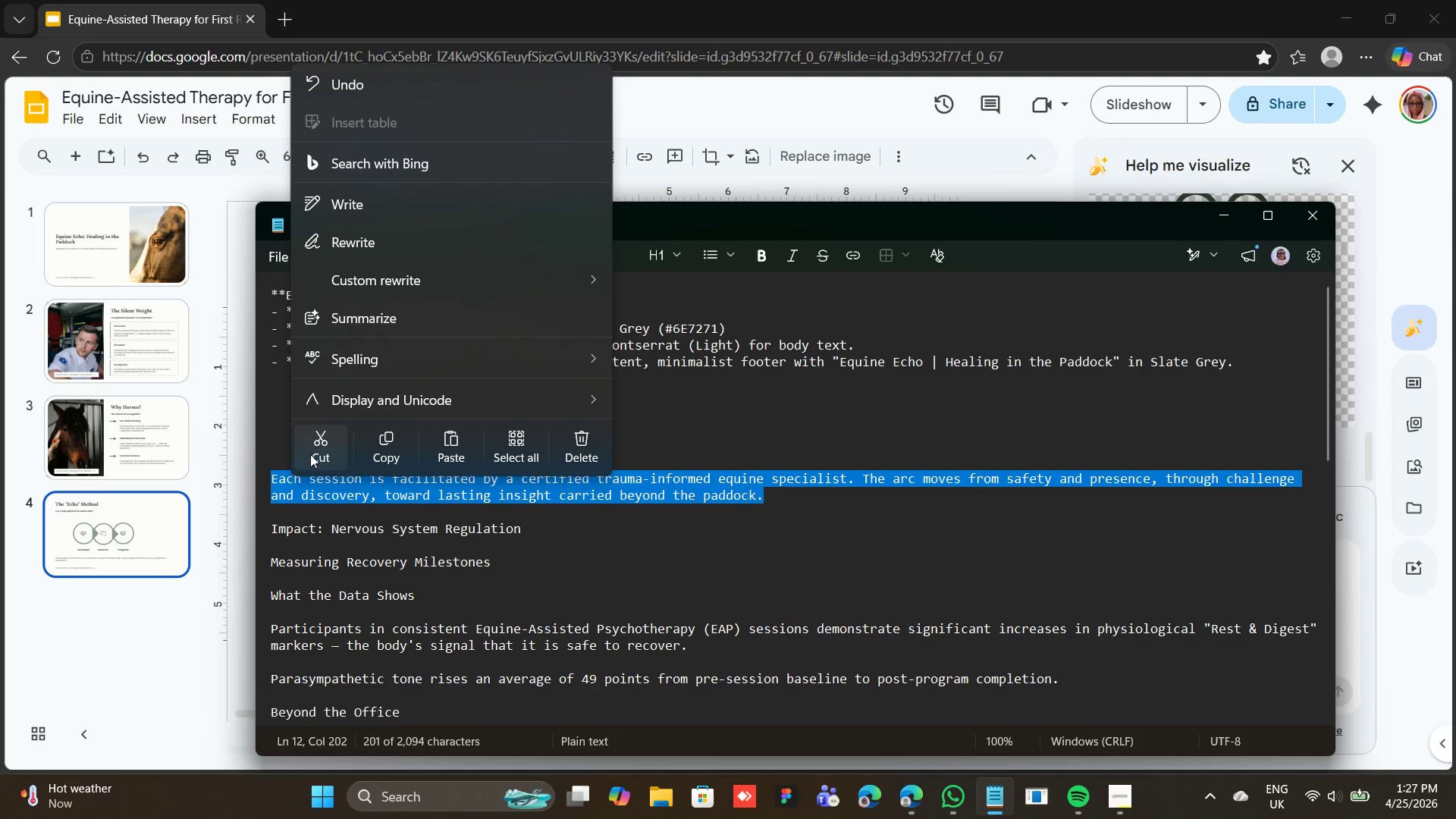 
left_click([311, 451])
 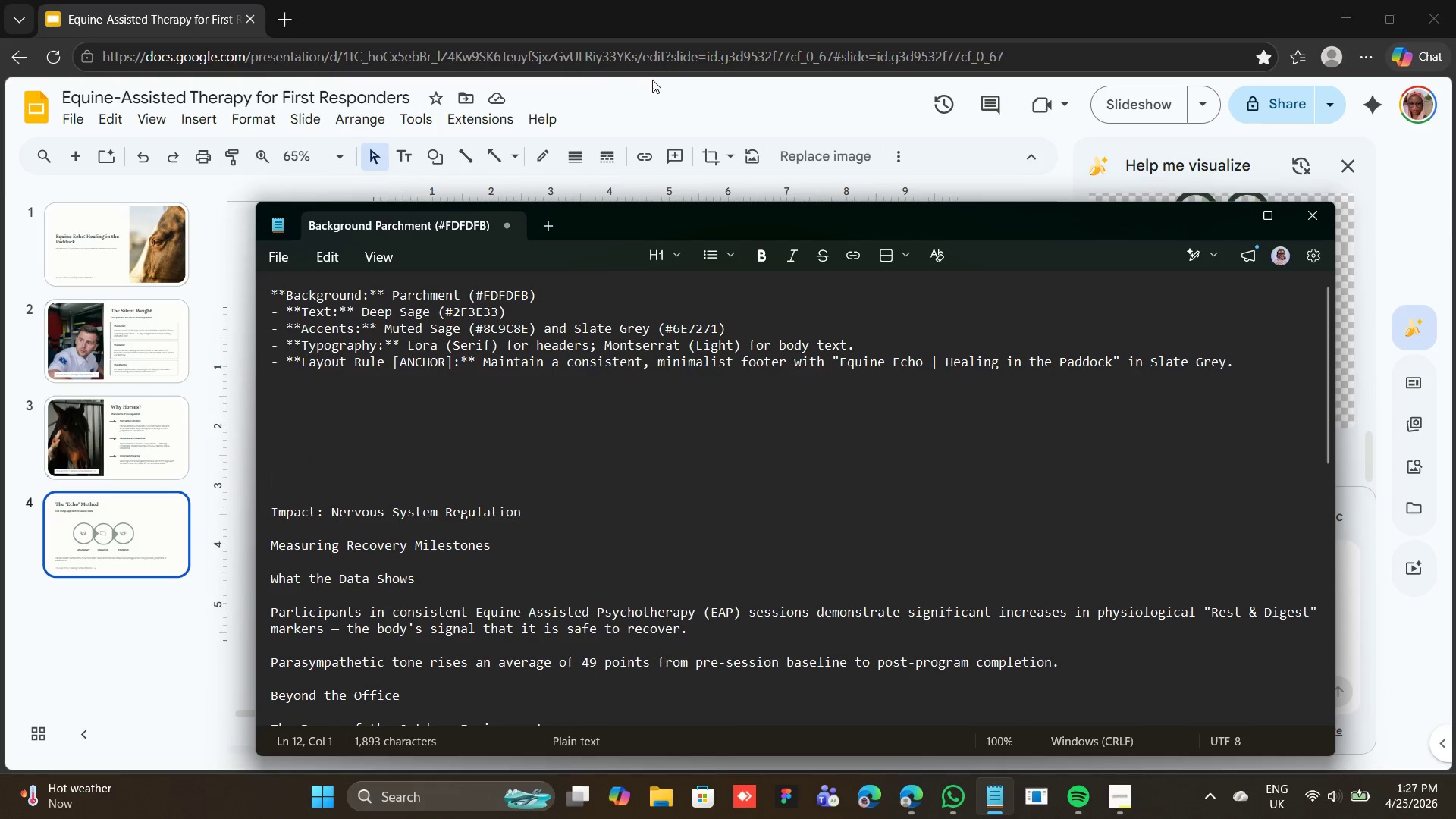 
left_click([652, 80])
 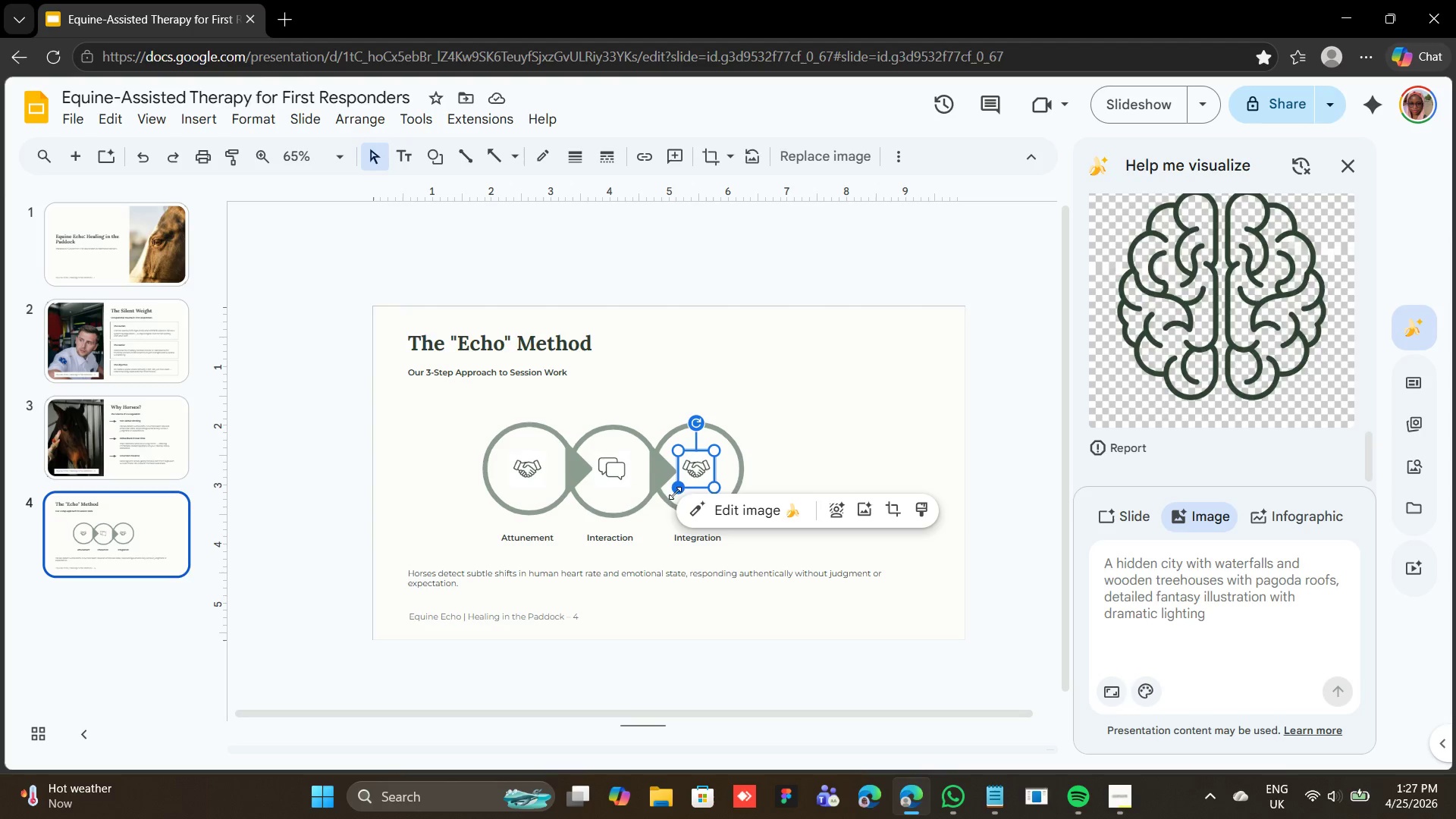 
double_click([683, 574])
 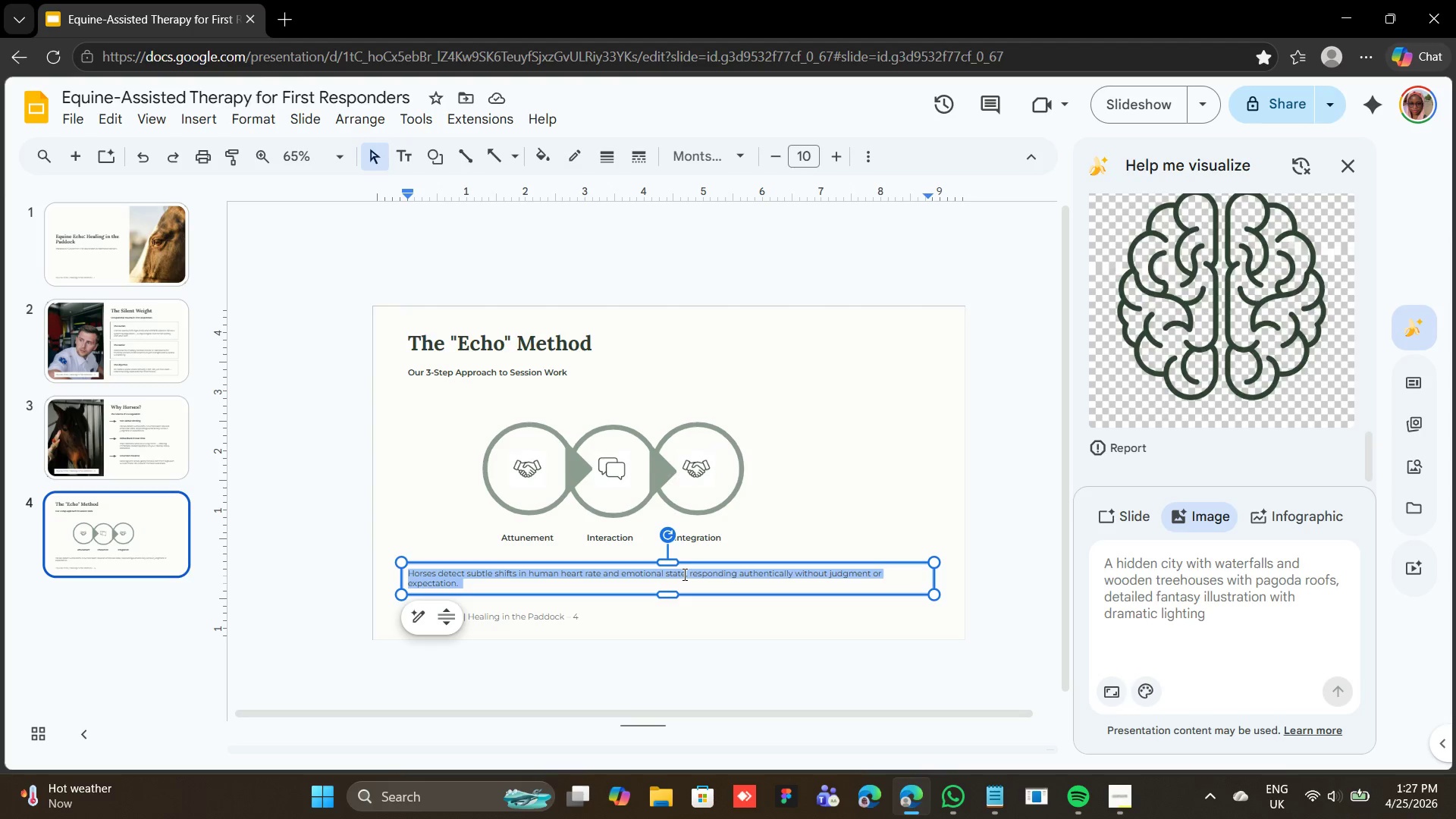 
triple_click([683, 574])
 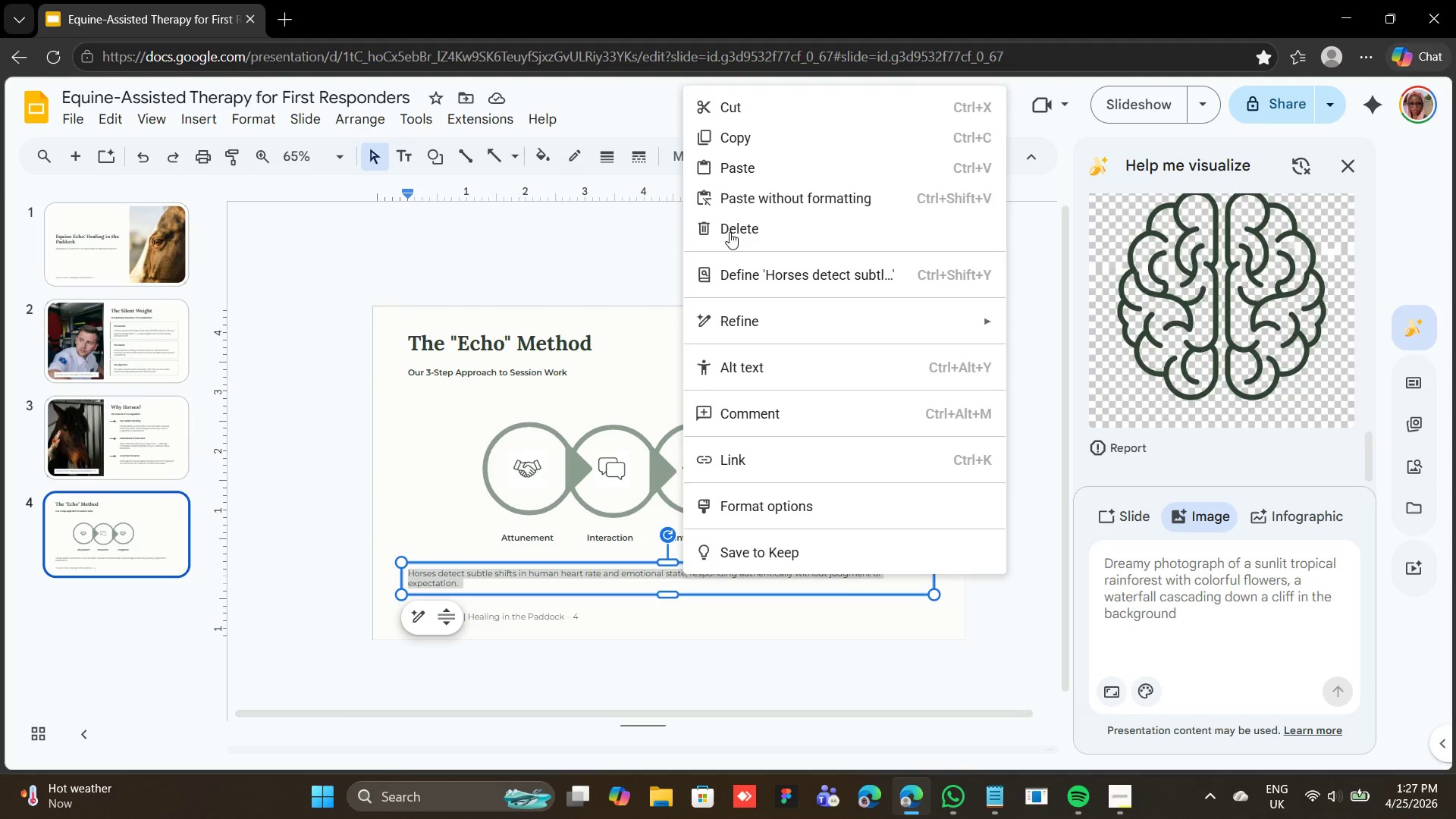 
left_click([752, 167])
 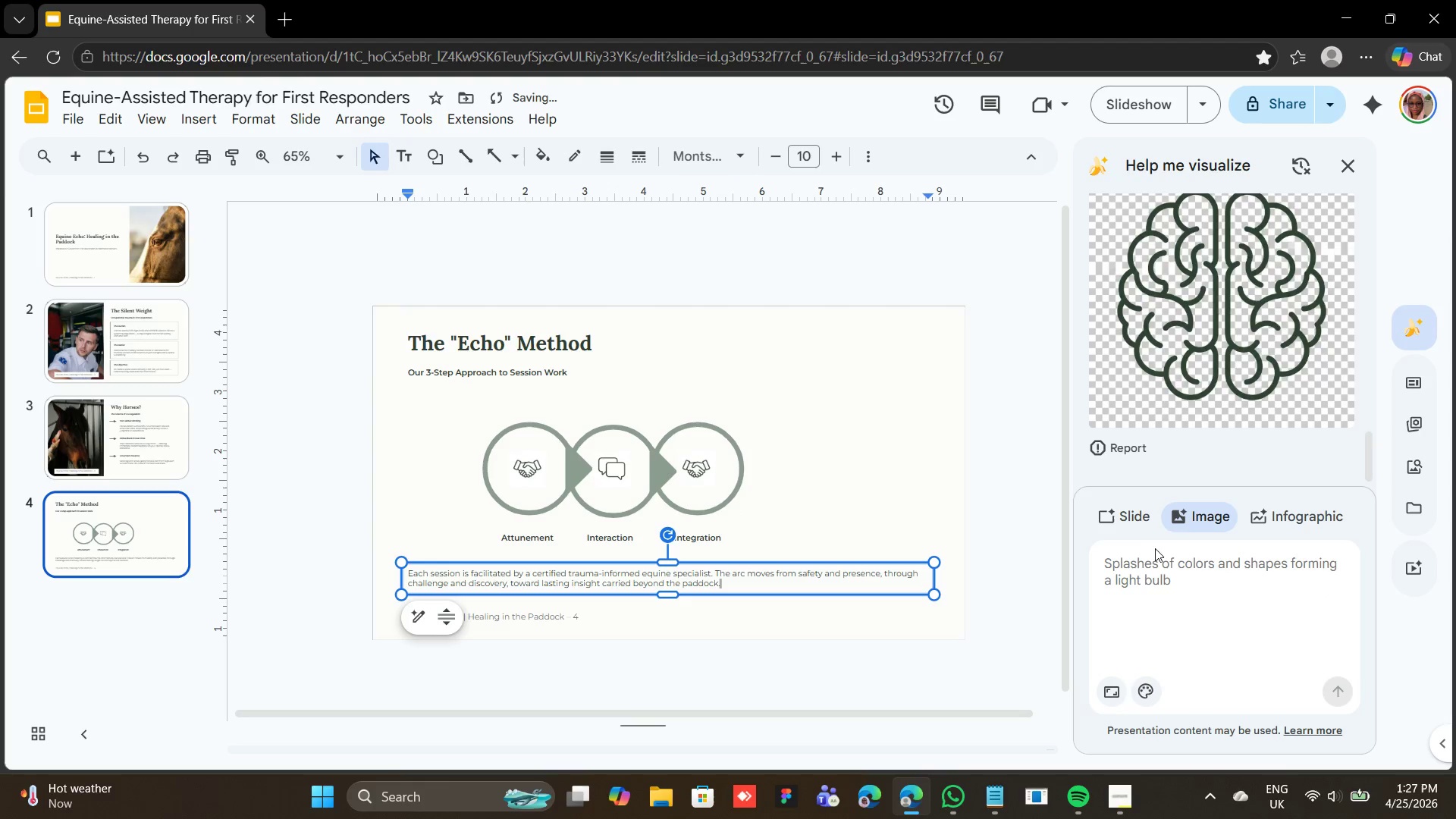 
left_click([1170, 562])
 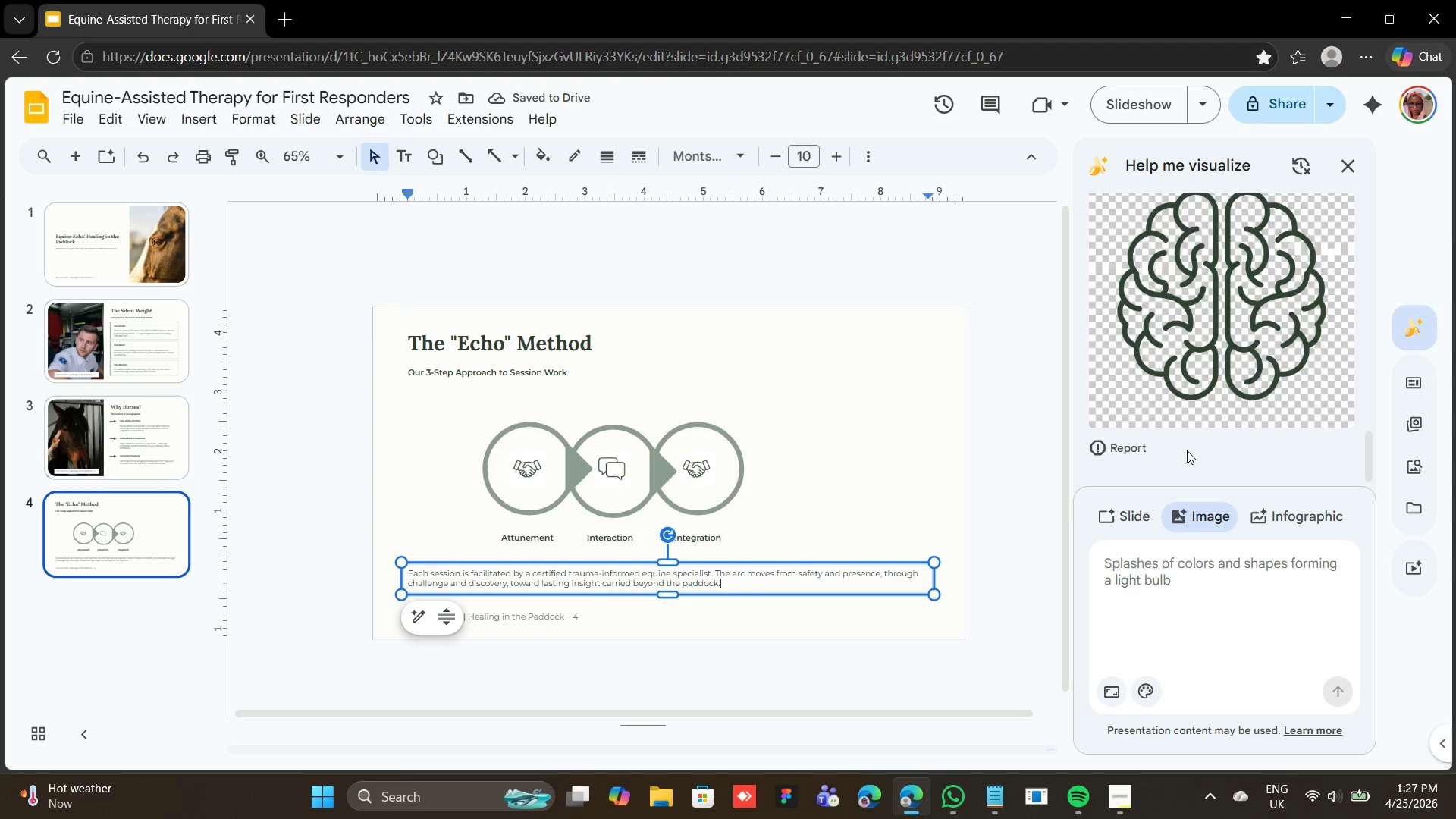 
scroll: coordinate [1187, 450], scroll_direction: up, amount: 3.0
 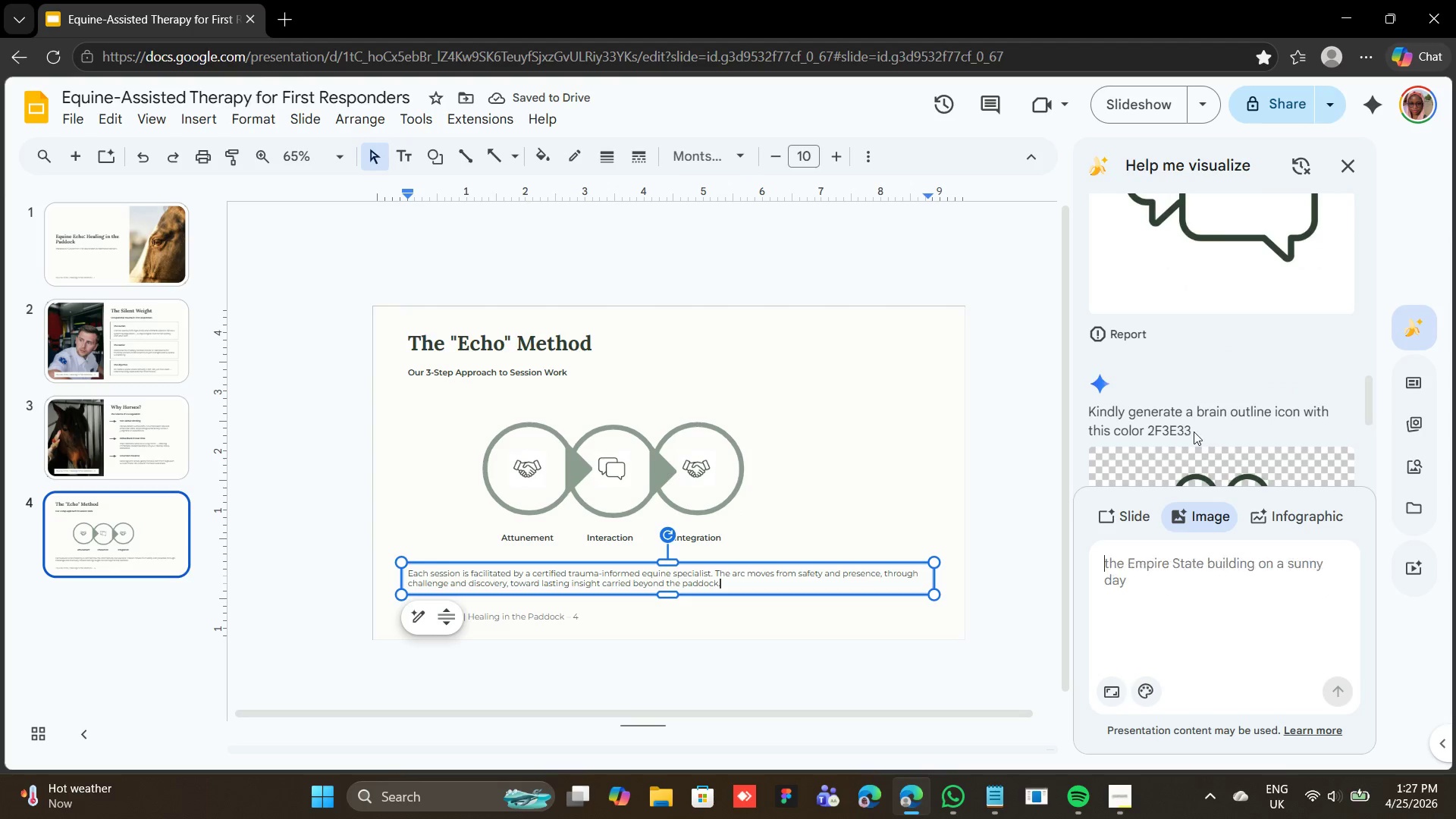 
left_click_drag(start_coordinate=[1194, 429], to_coordinate=[1090, 400])
 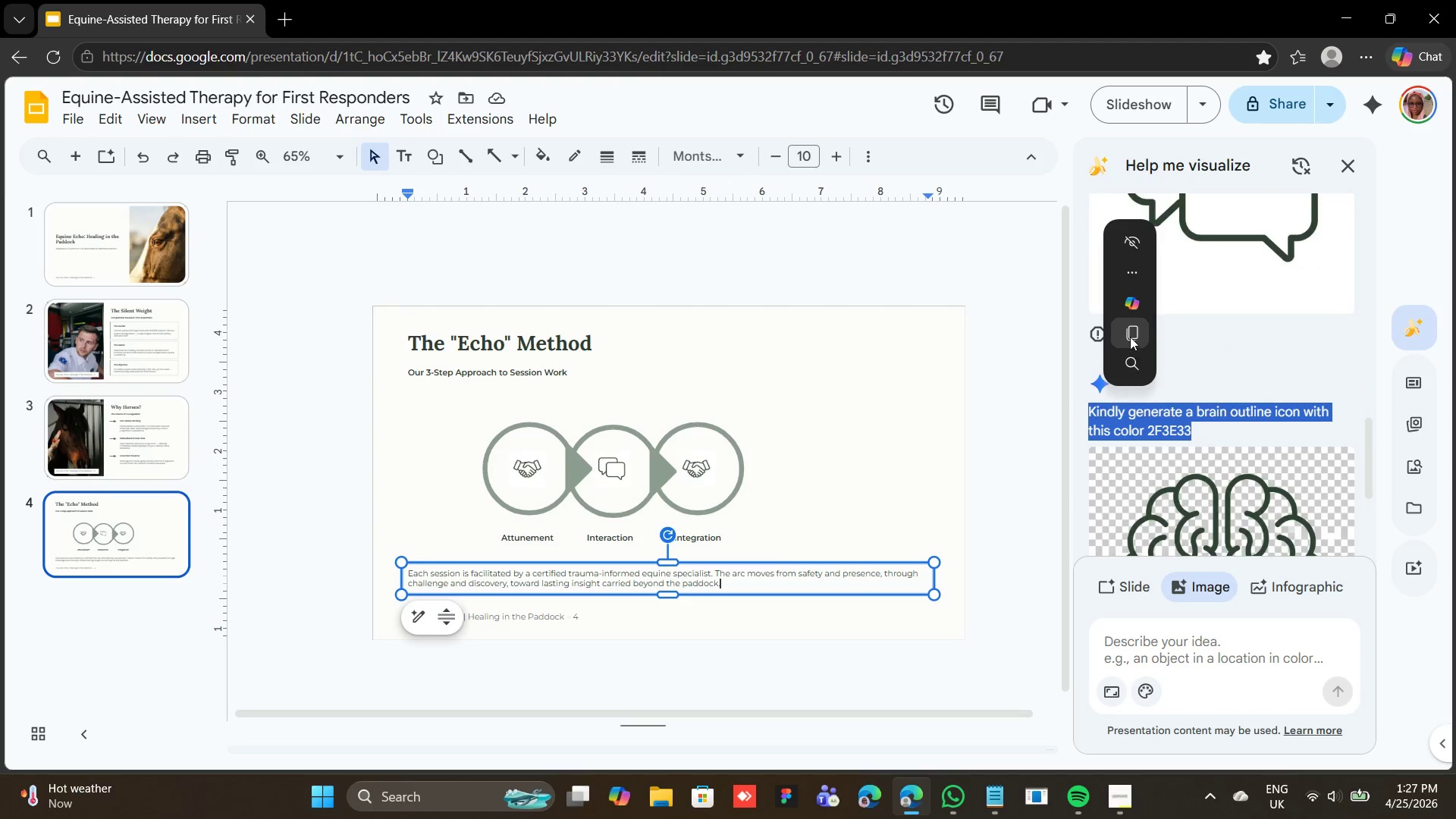 
left_click([1131, 334])
 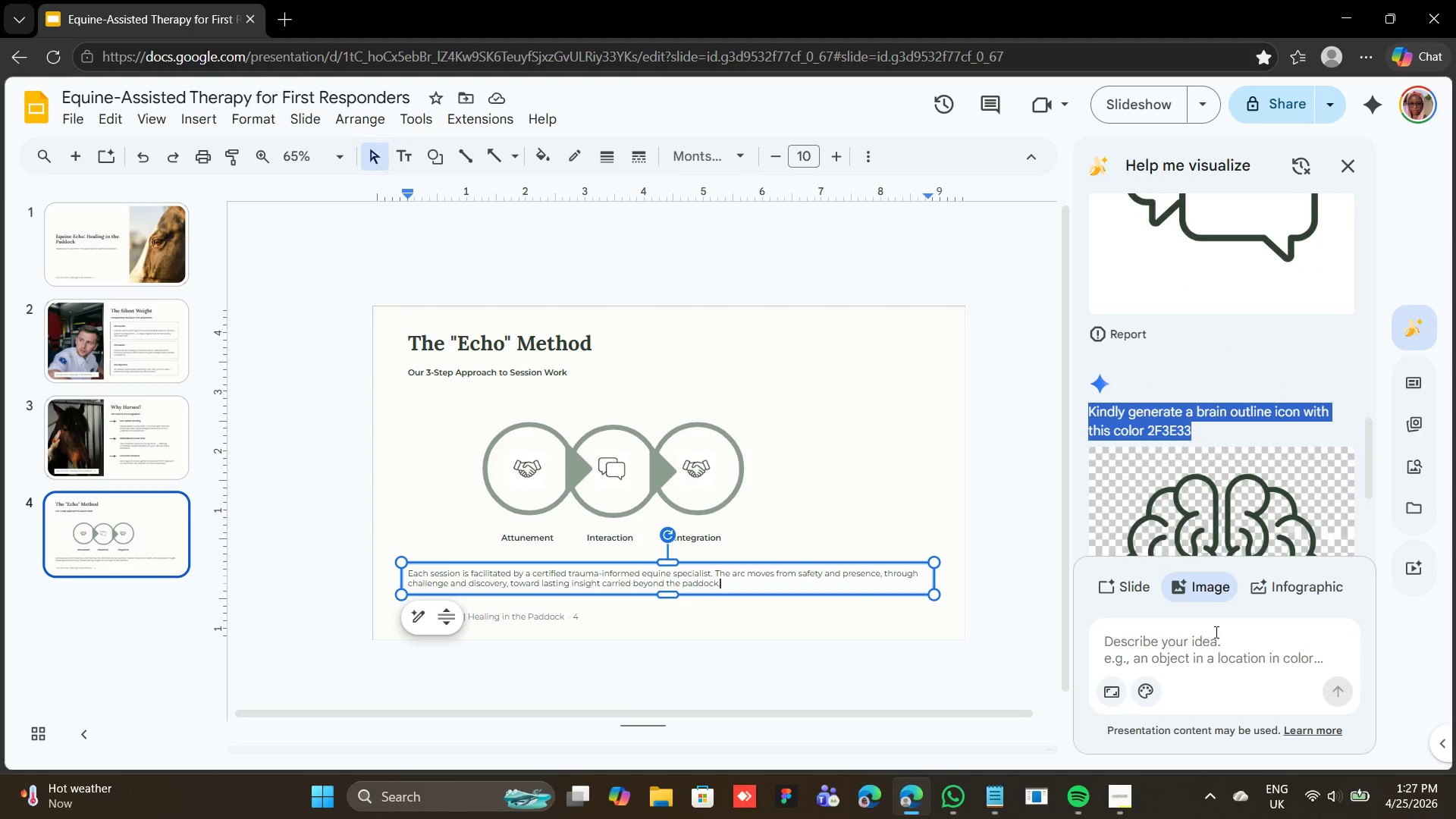 
left_click([1213, 633])
 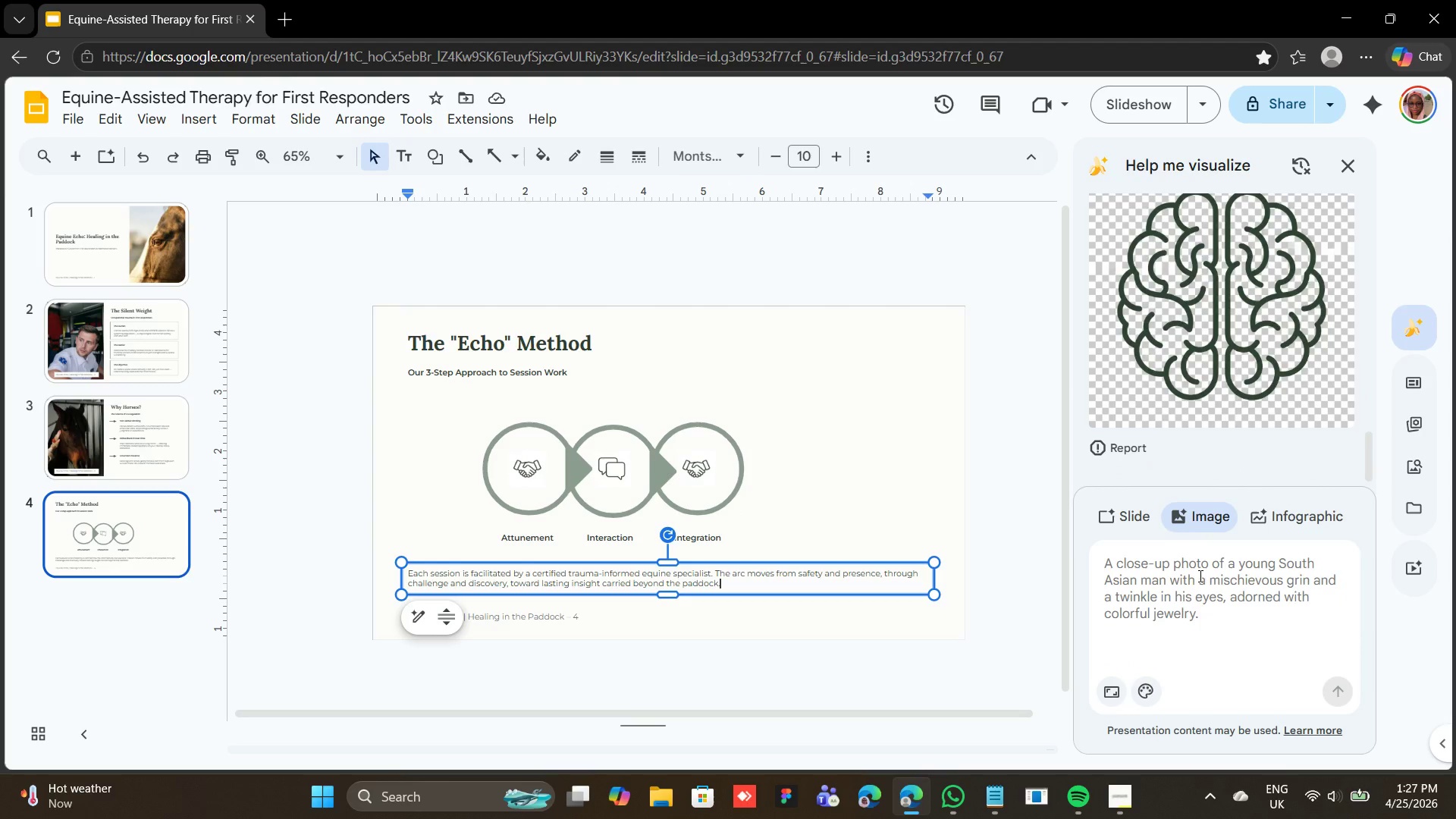 
right_click([1199, 574])
 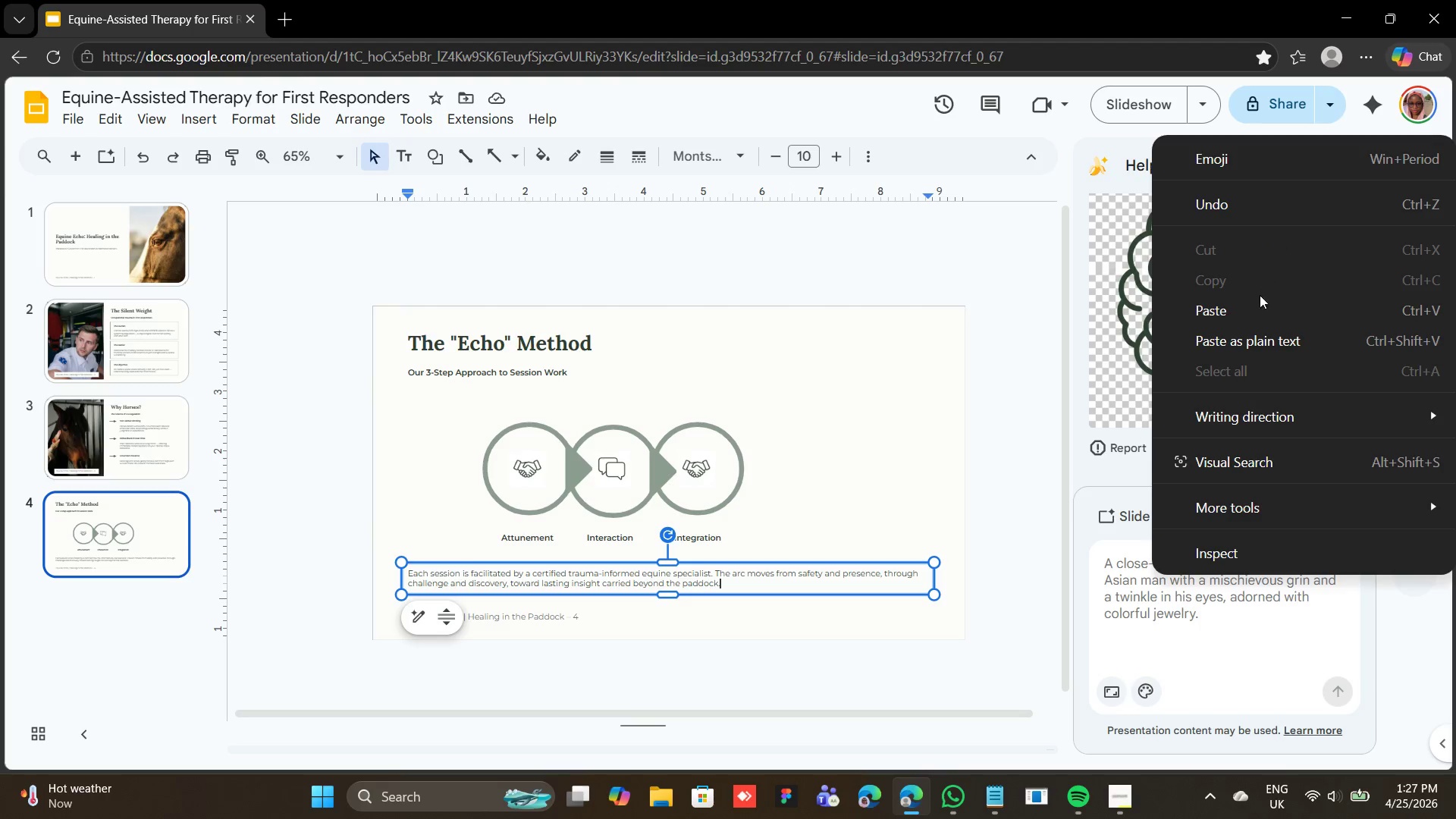 
left_click([1256, 309])
 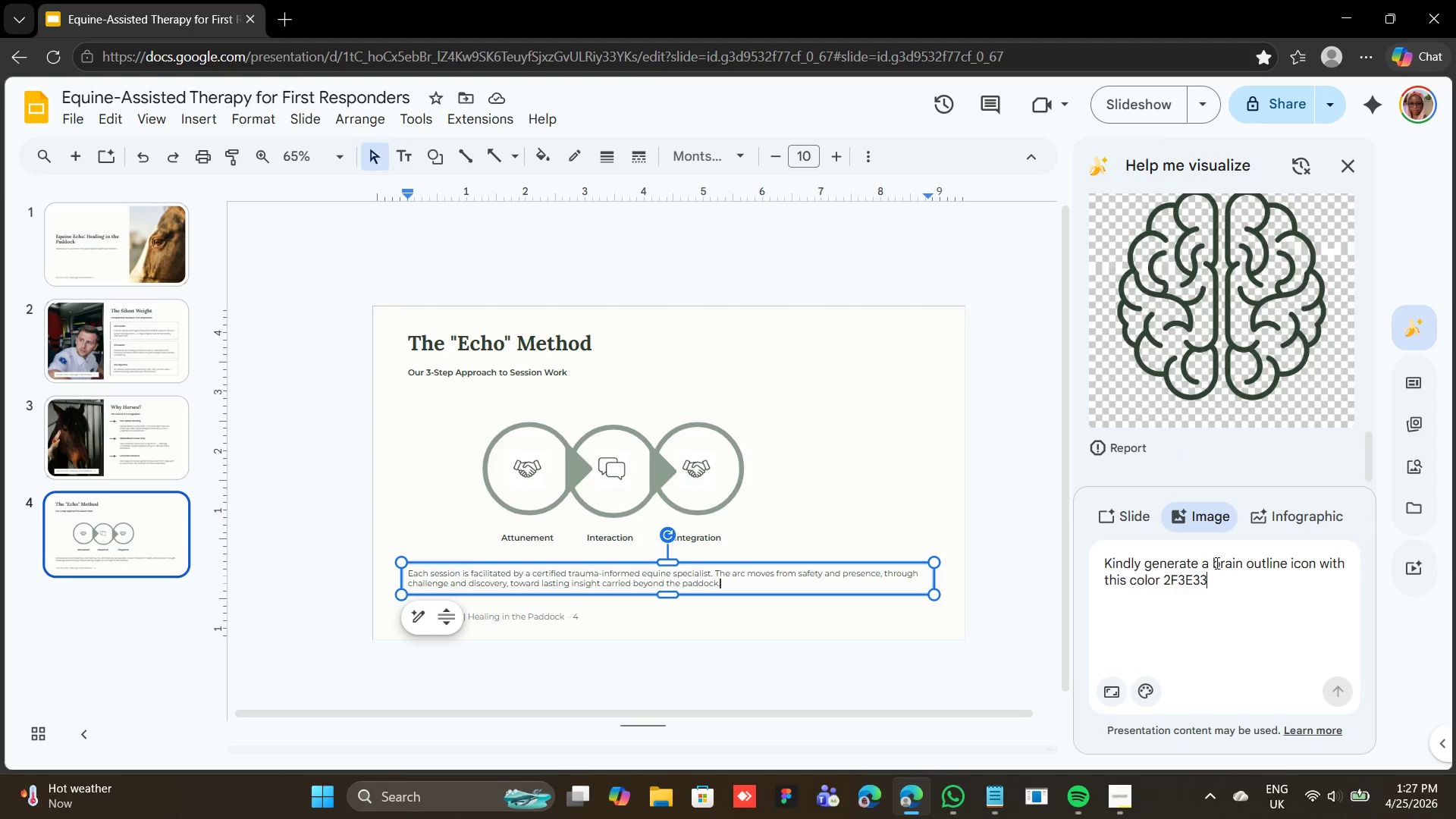 
wait(6.16)
 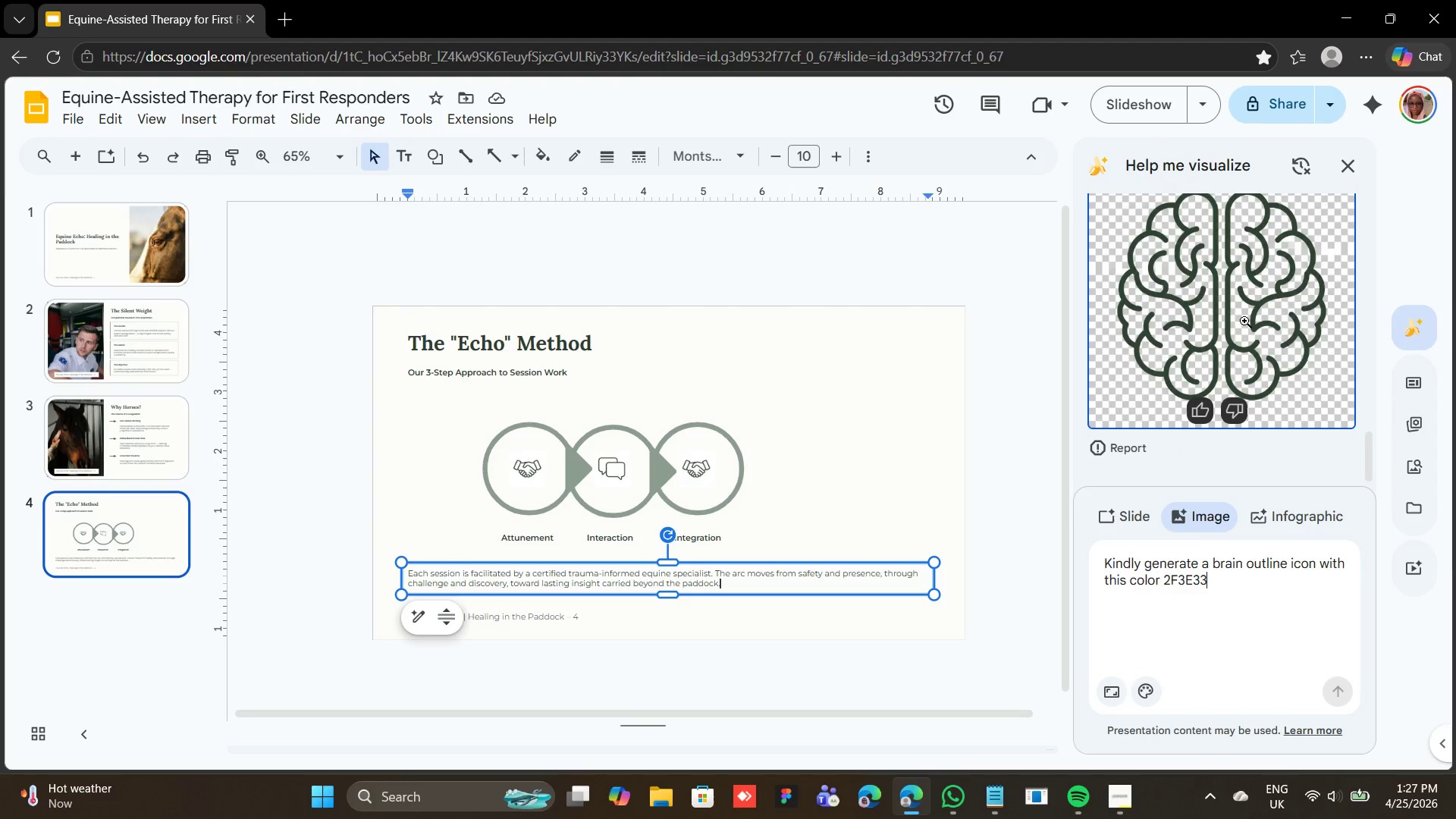 
left_click([1210, 565])
 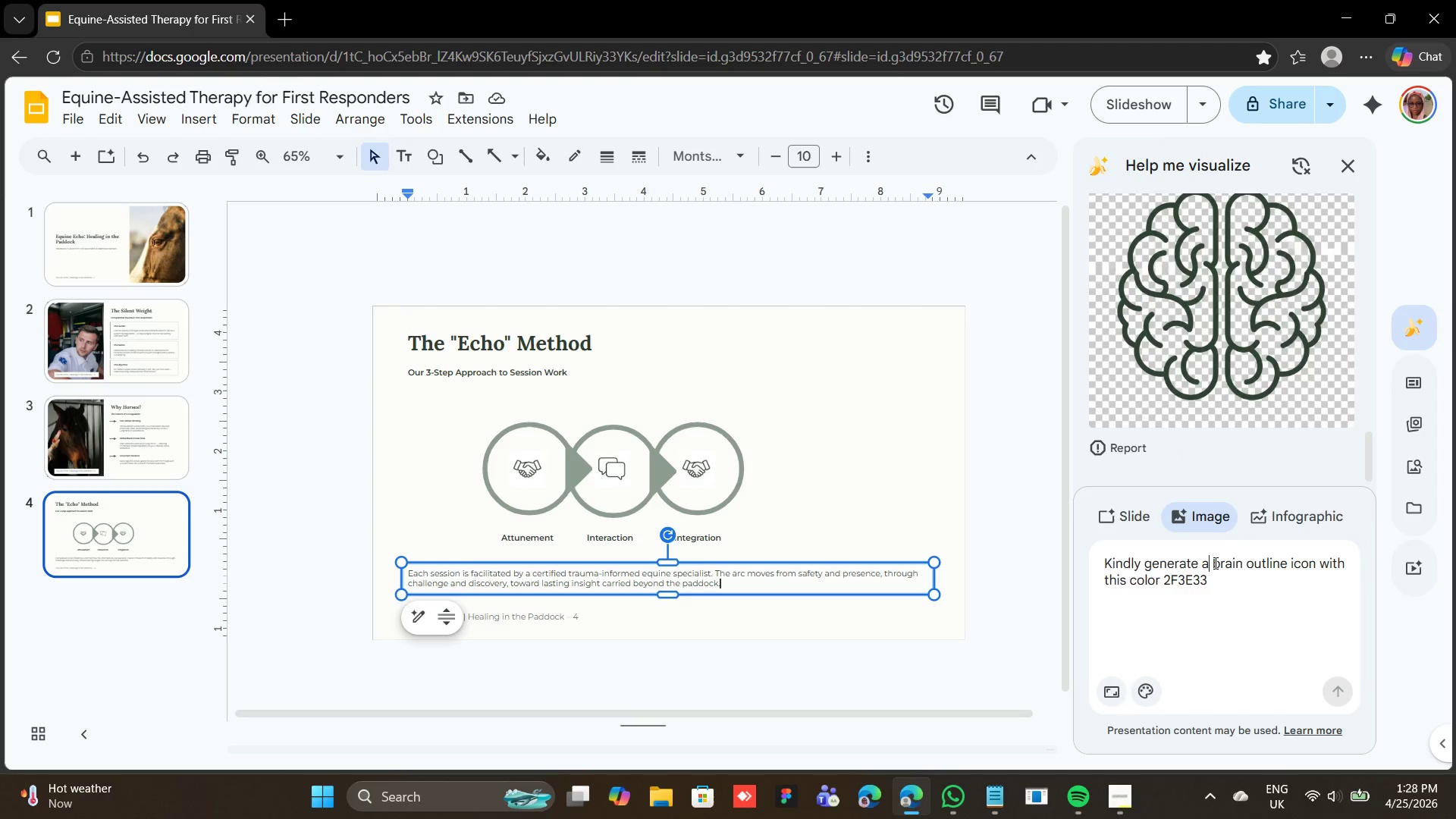 
left_click([1214, 563])
 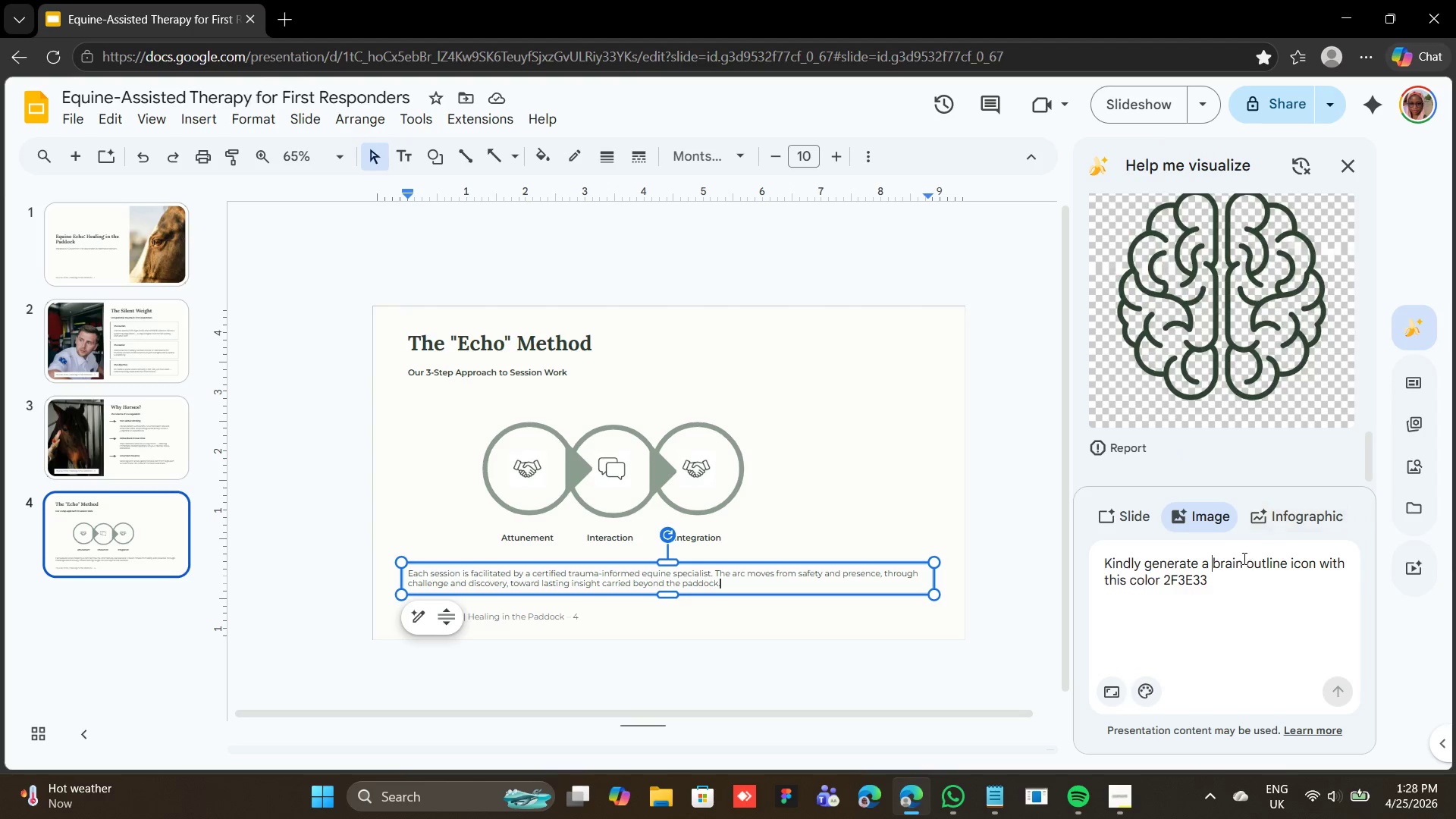 
left_click([1241, 562])
 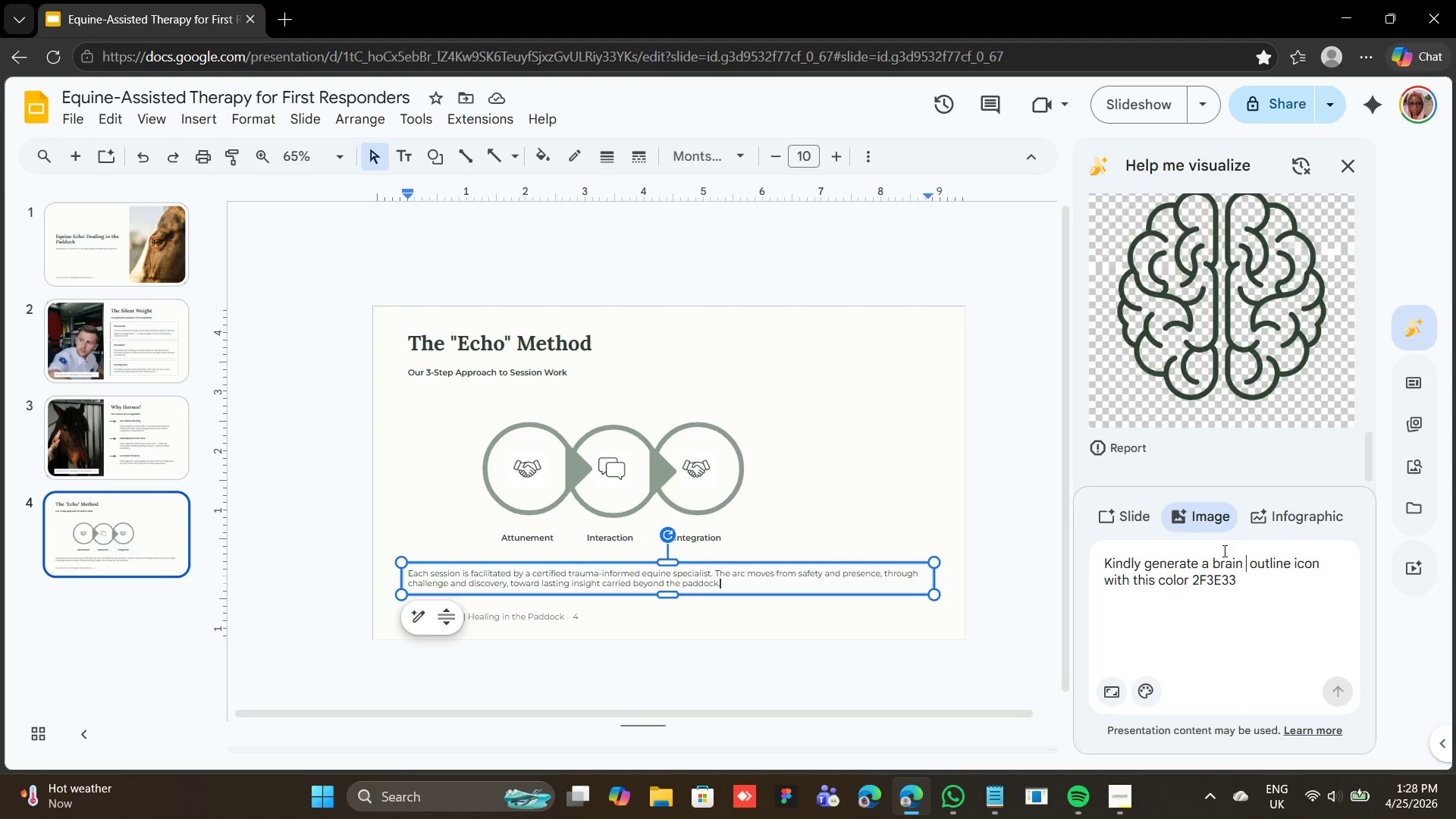 
type( in skull )
 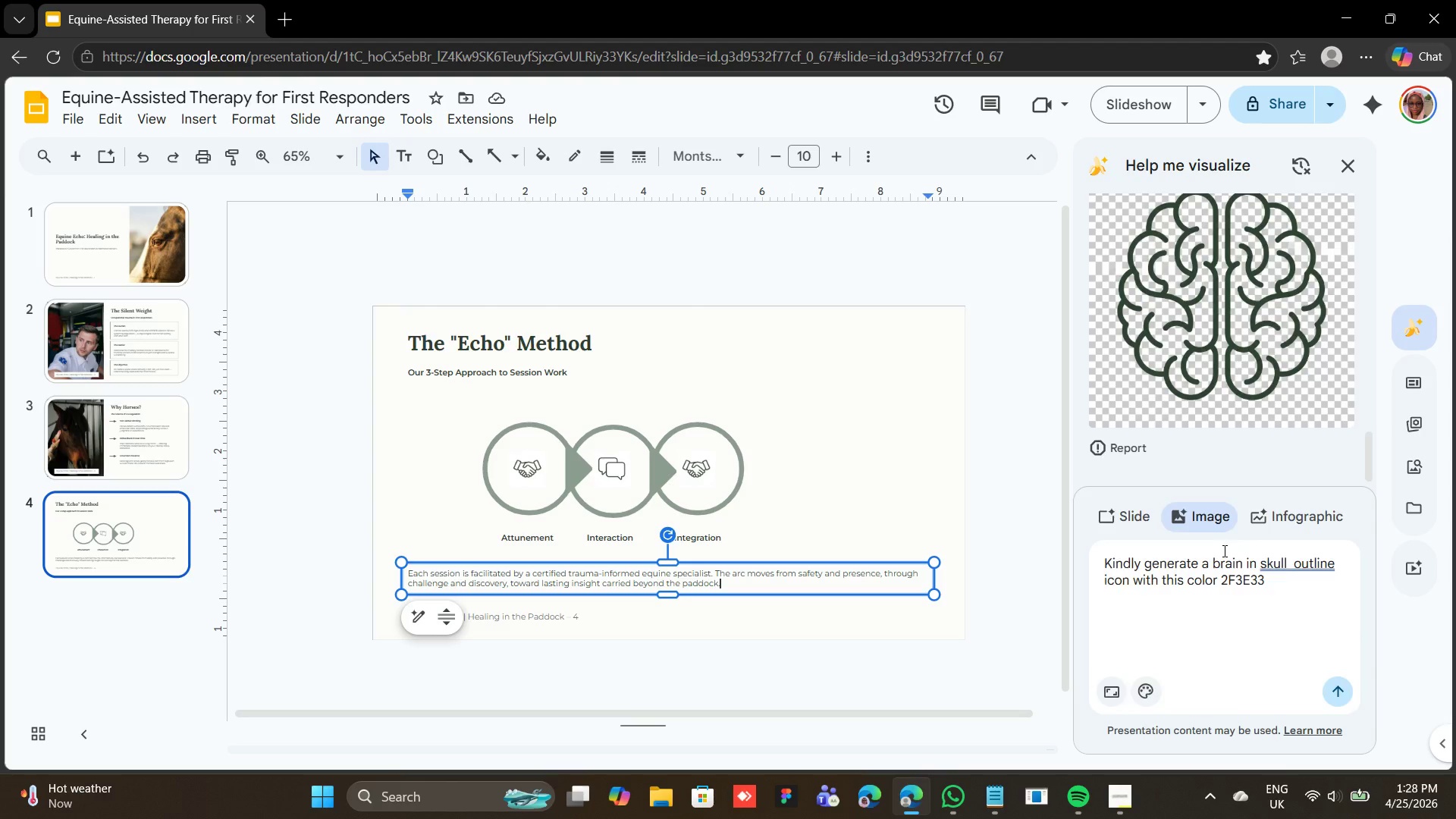 
key(Enter)
 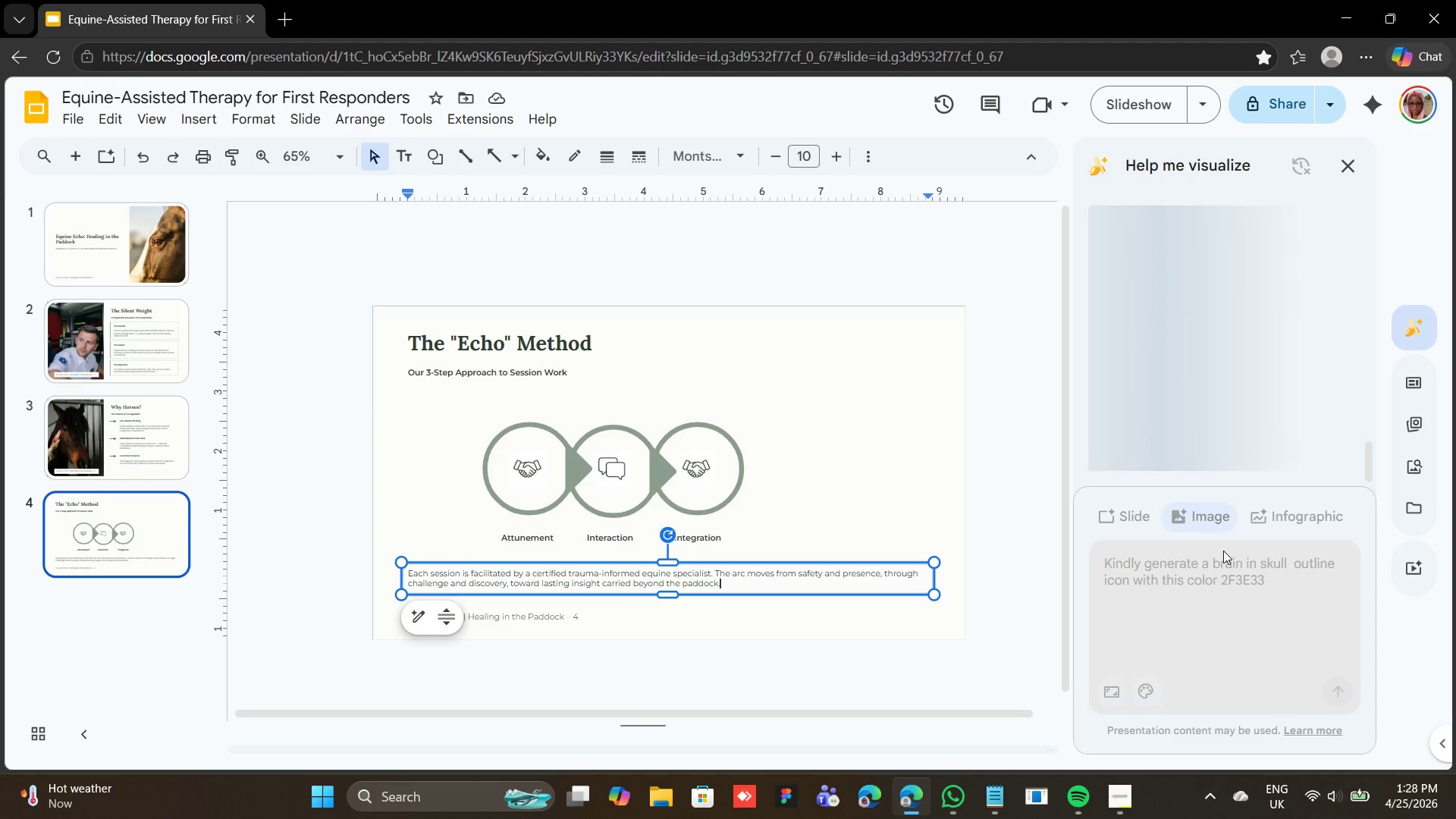 
wait(15.78)
 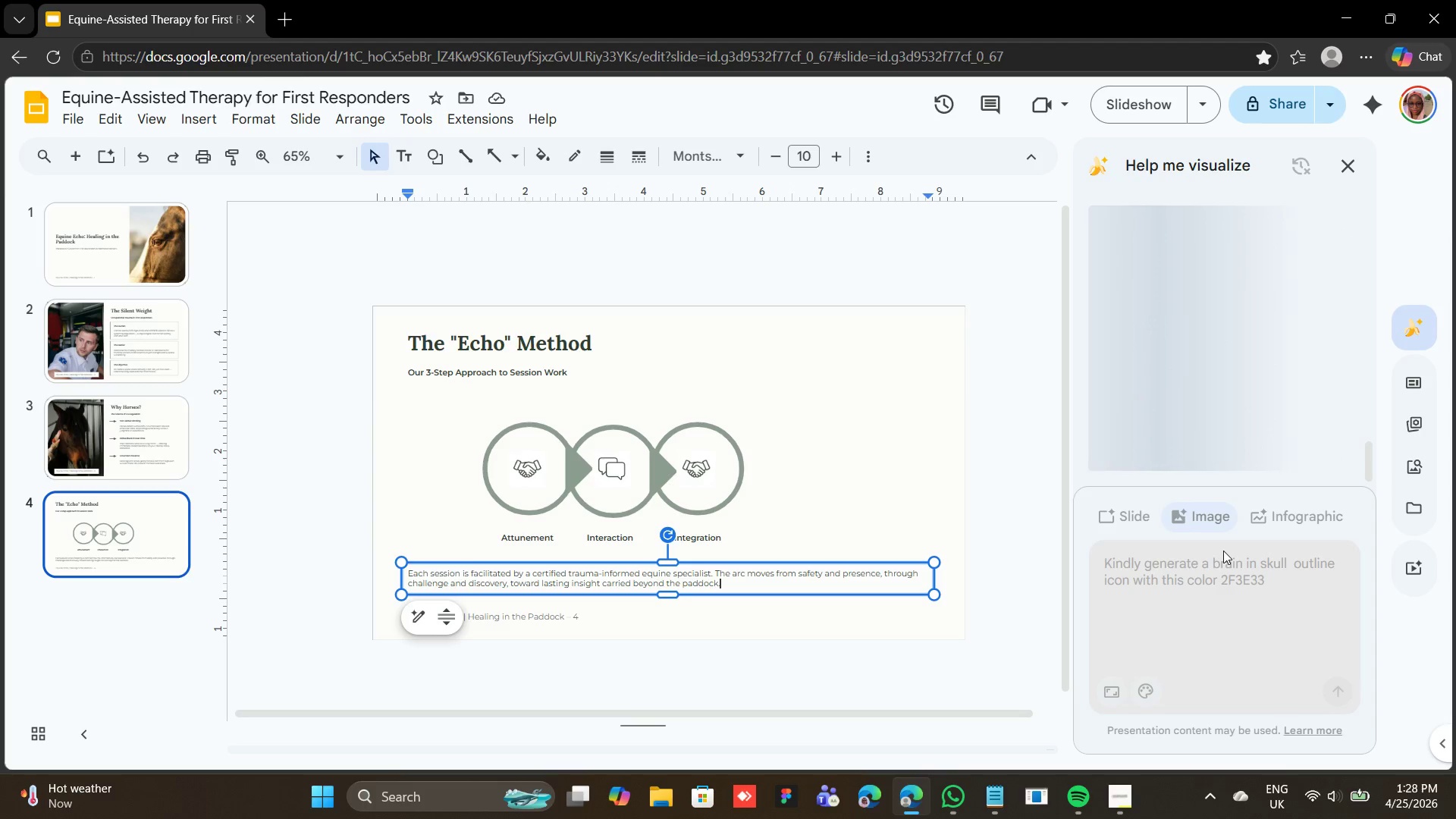 
left_click([1119, 805])